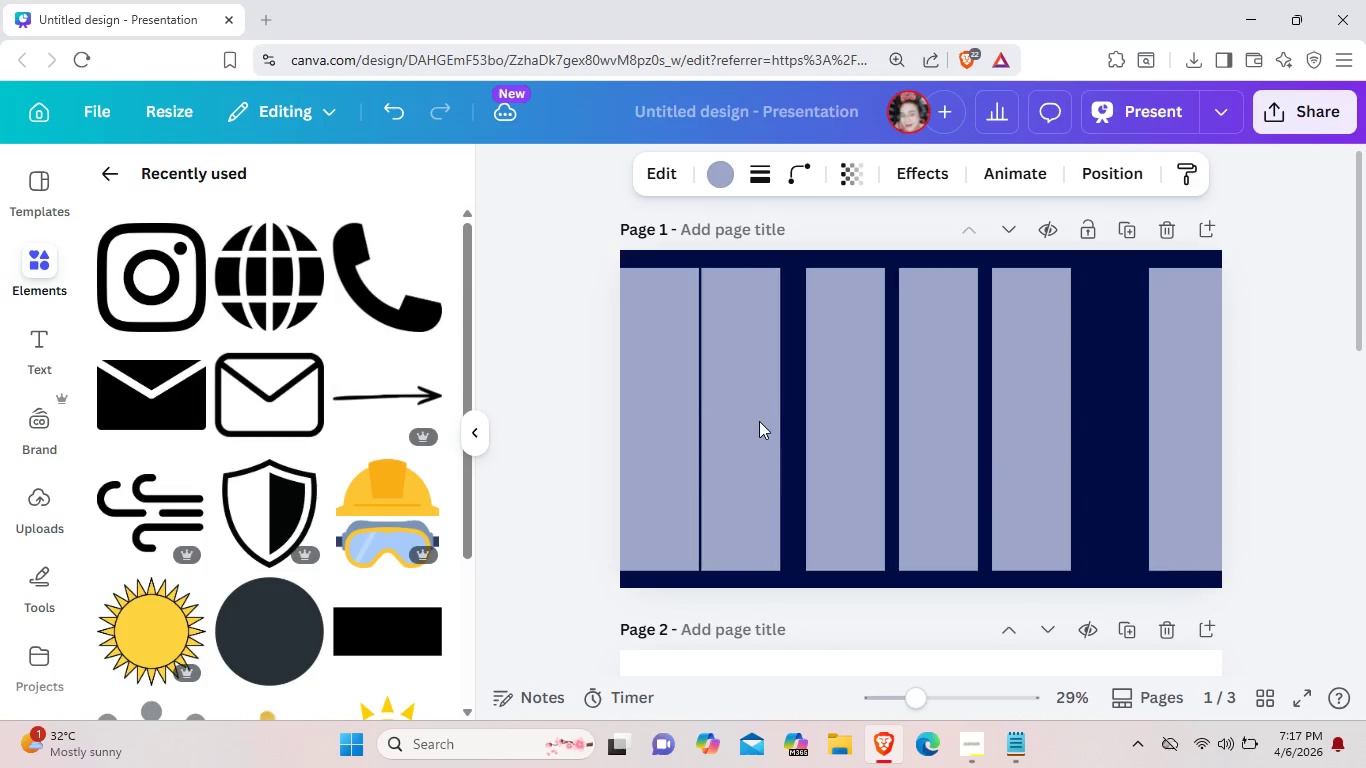 
key(ArrowRight)
 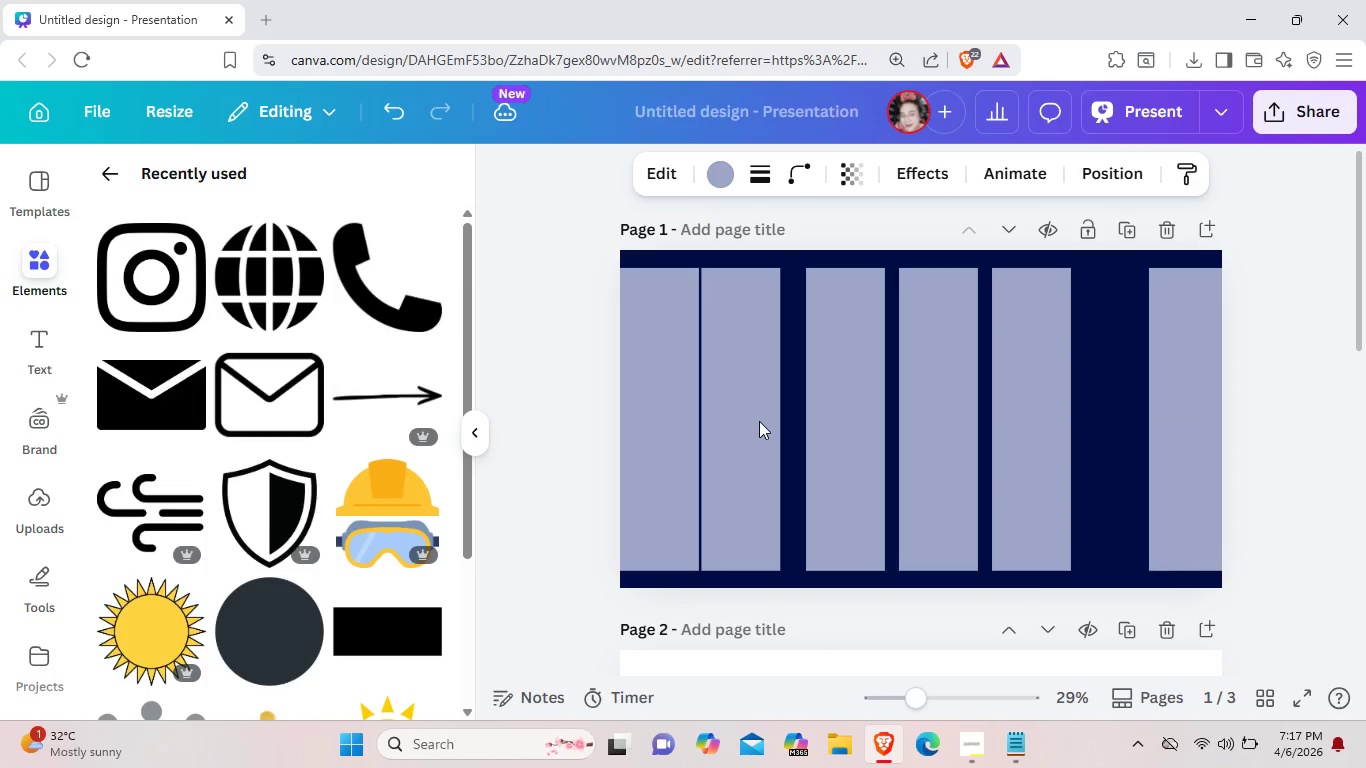 
key(ArrowRight)
 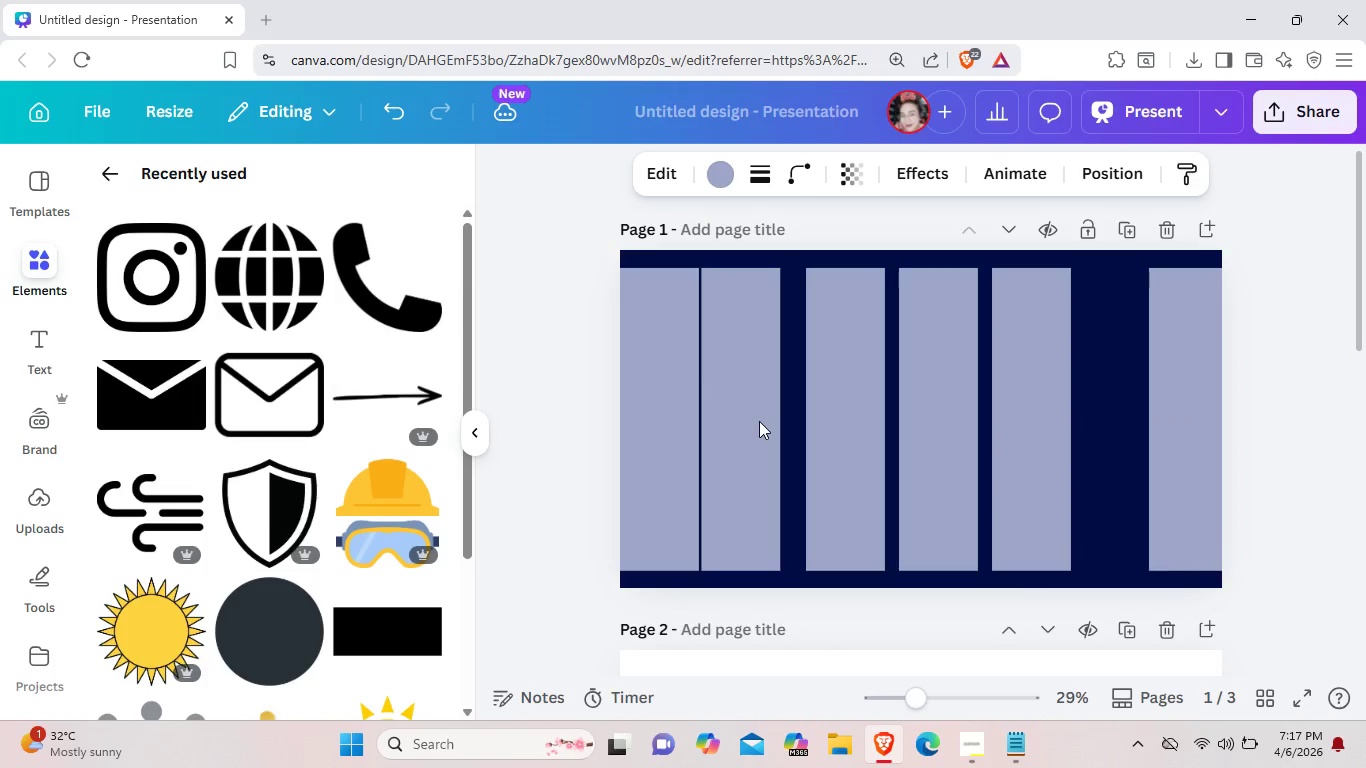 
key(ArrowRight)
 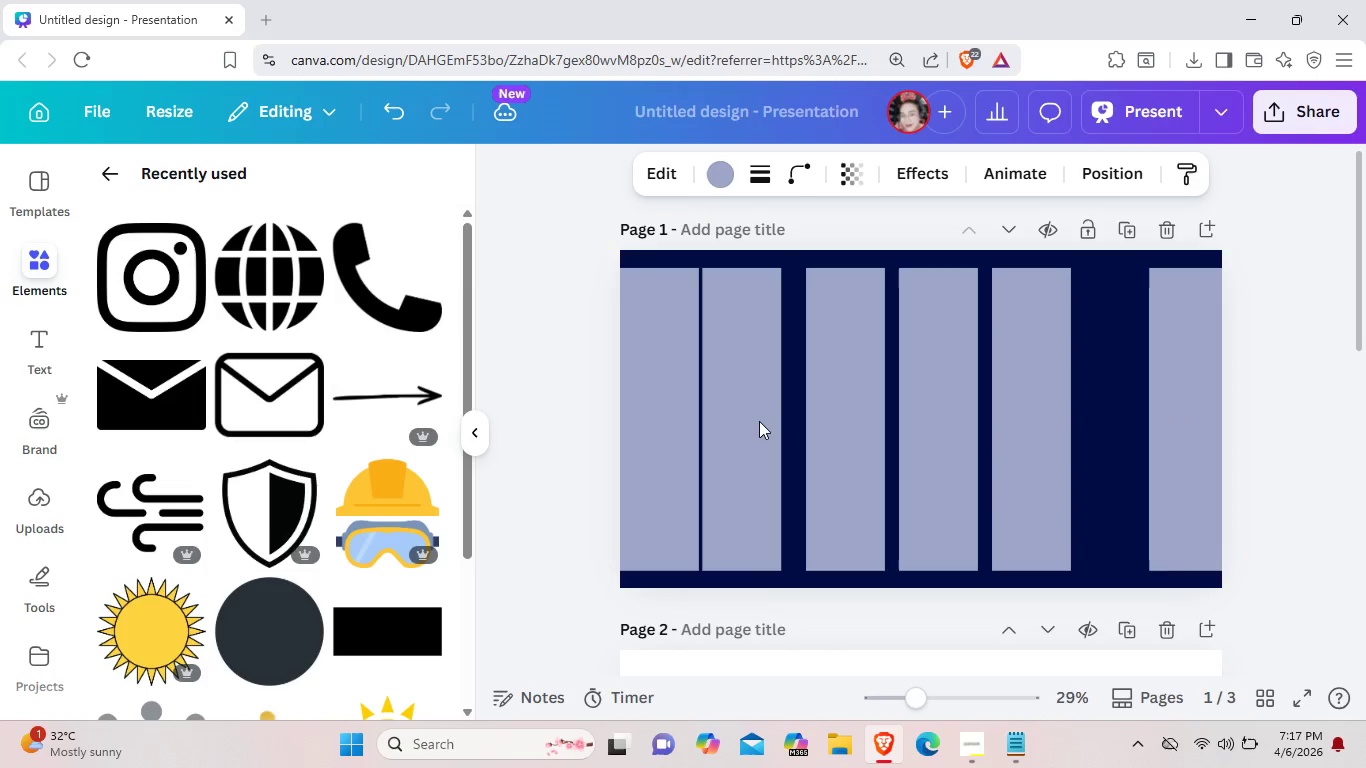 
key(ArrowRight)
 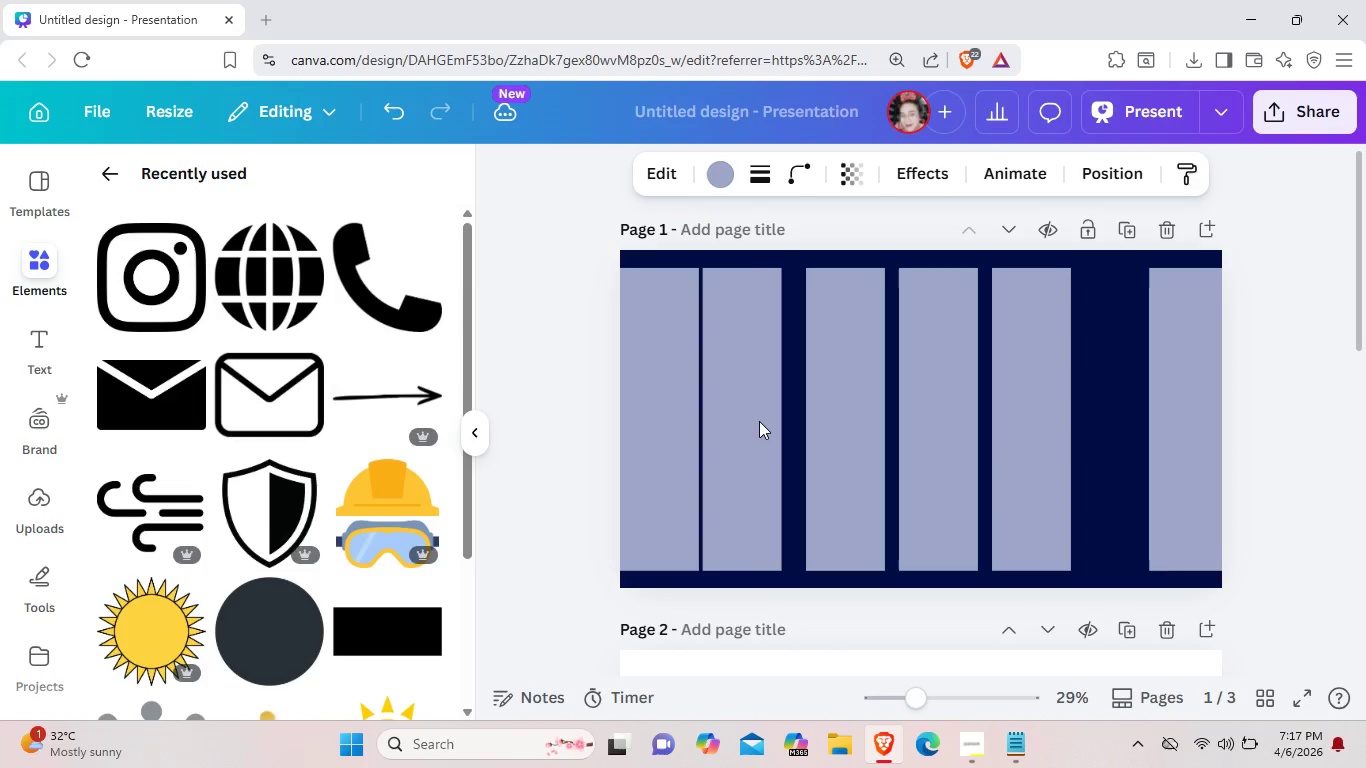 
key(ArrowRight)
 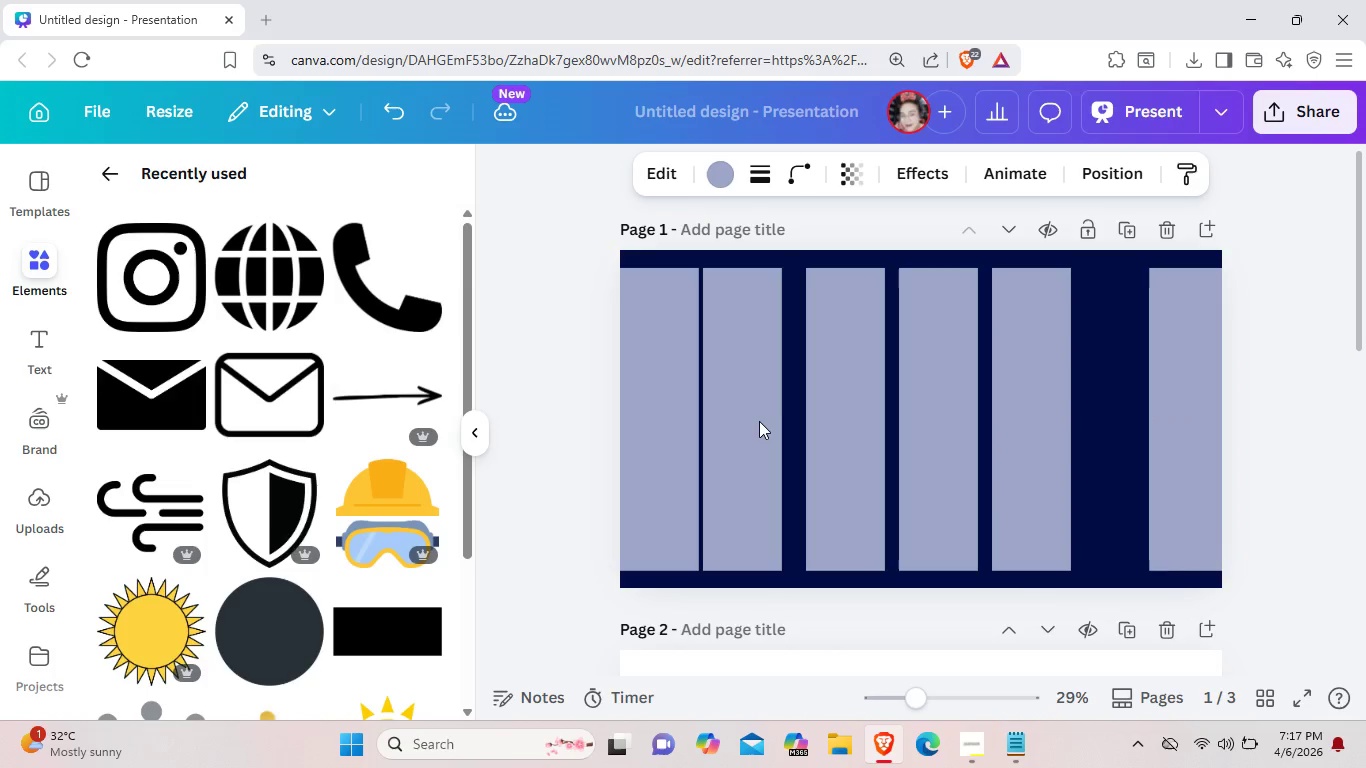 
key(ArrowRight)
 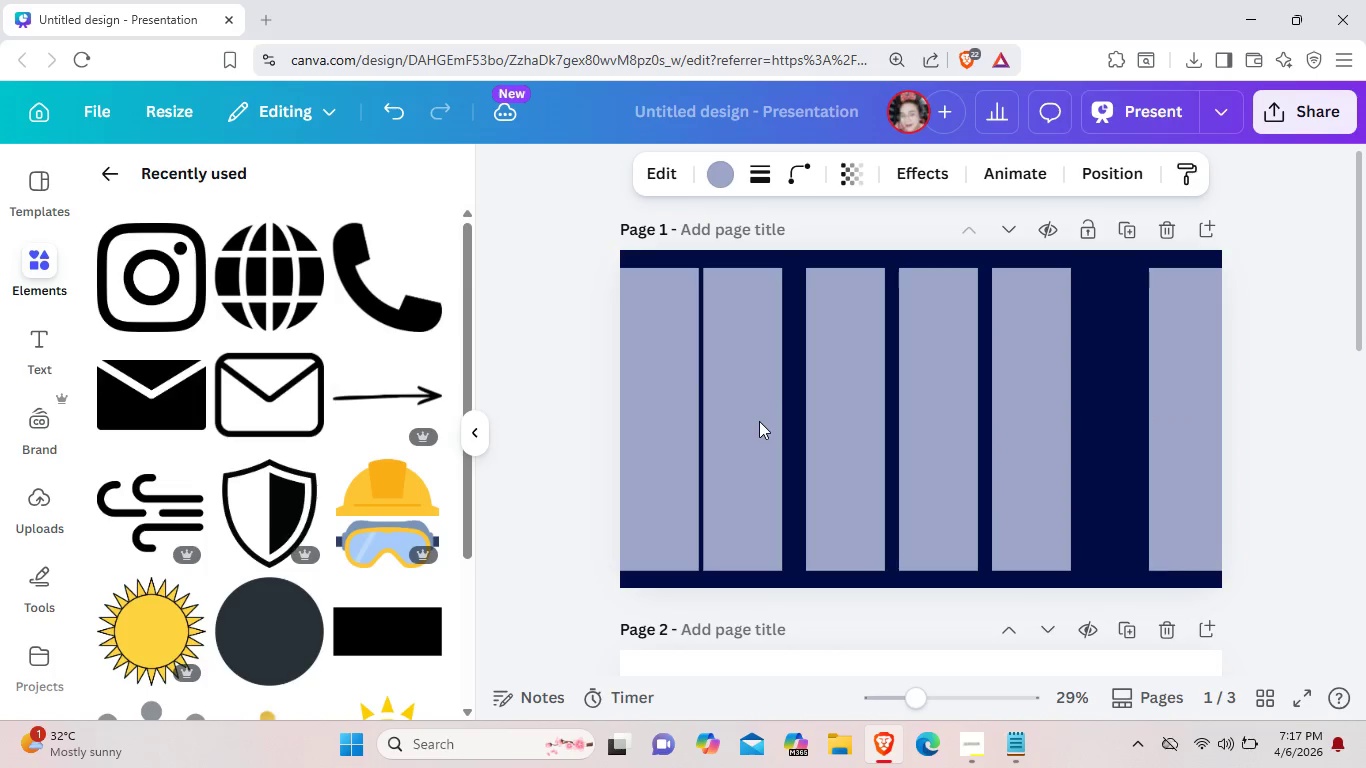 
key(ArrowRight)
 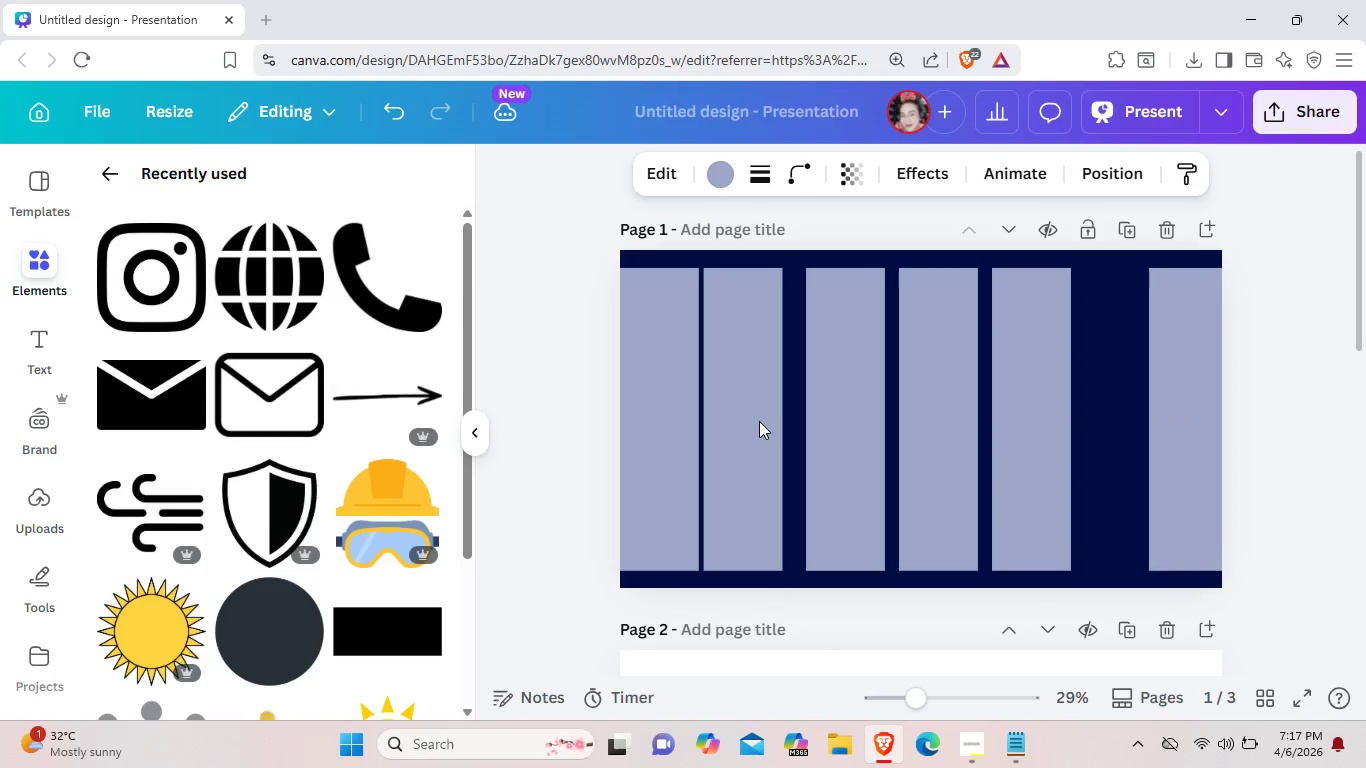 
key(ArrowRight)
 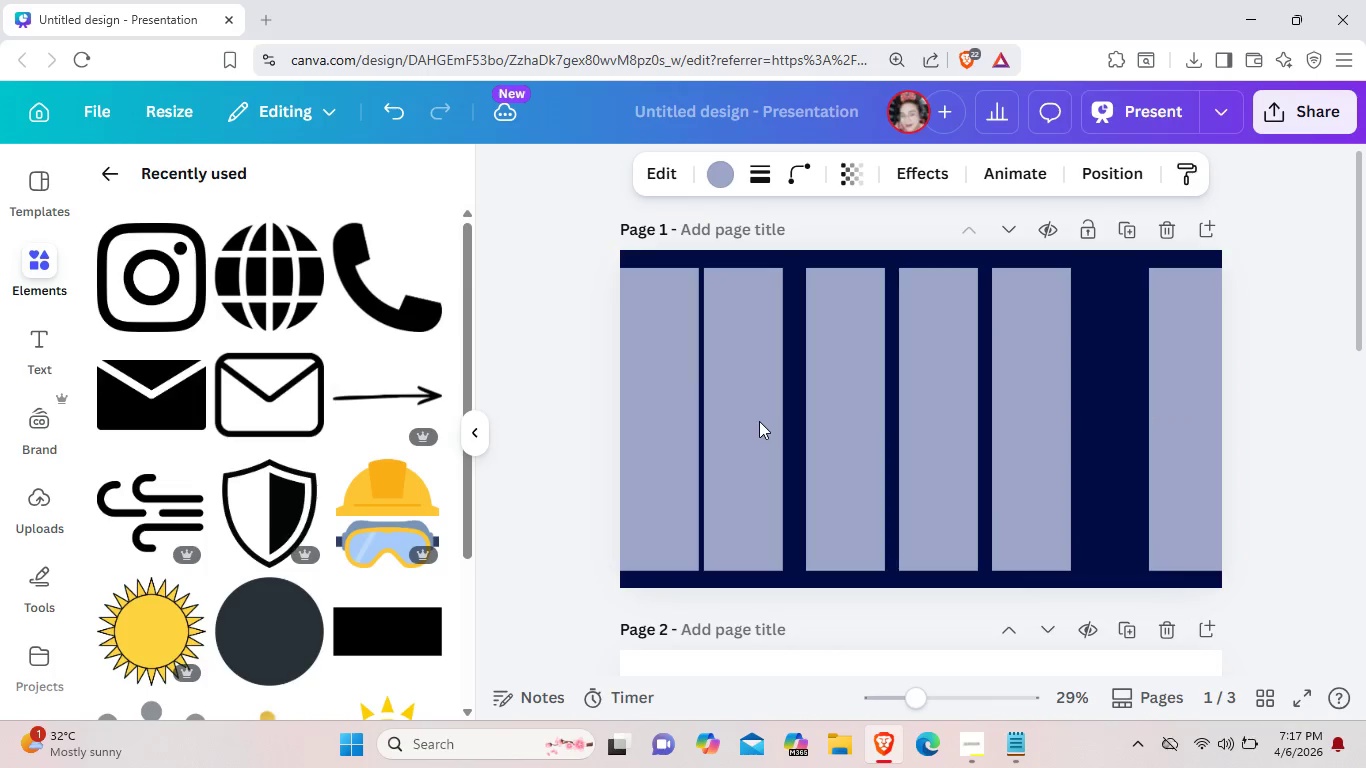 
key(ArrowRight)
 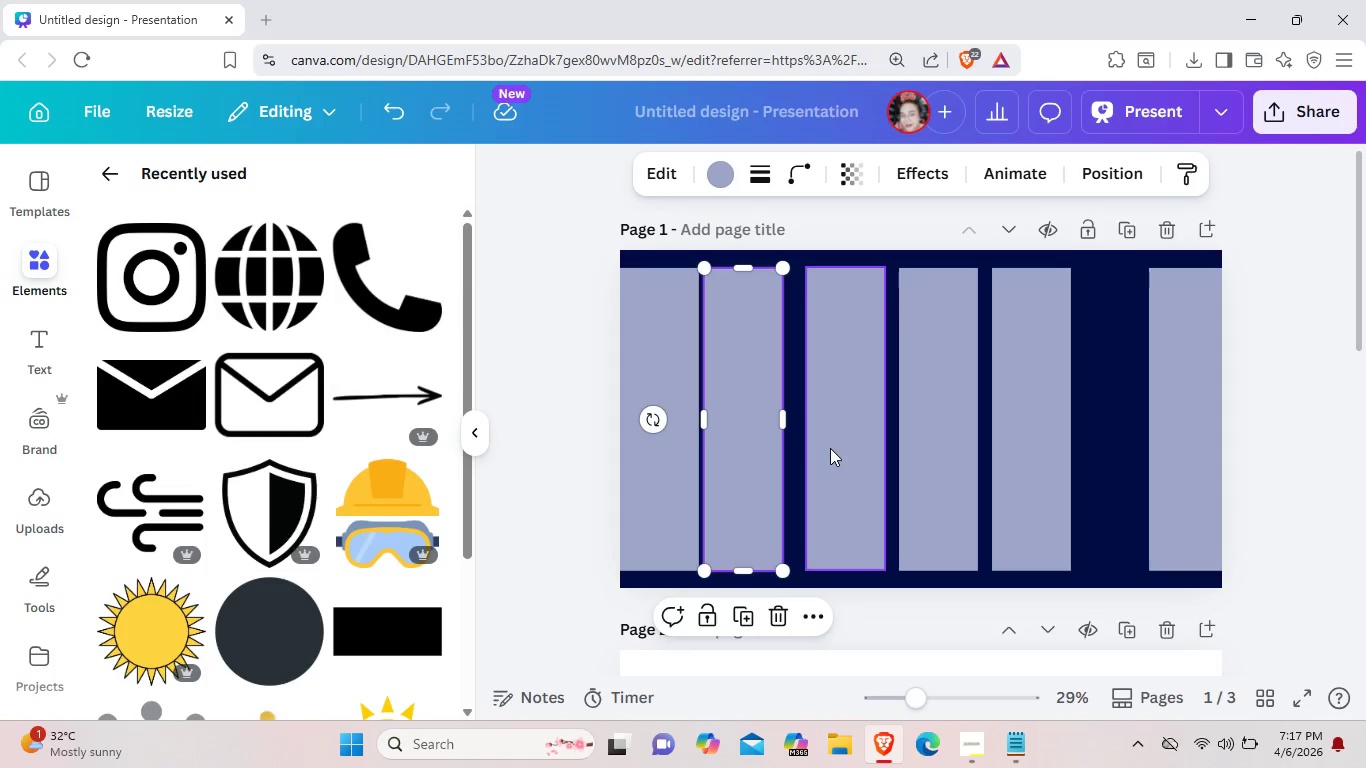 
left_click([830, 448])
 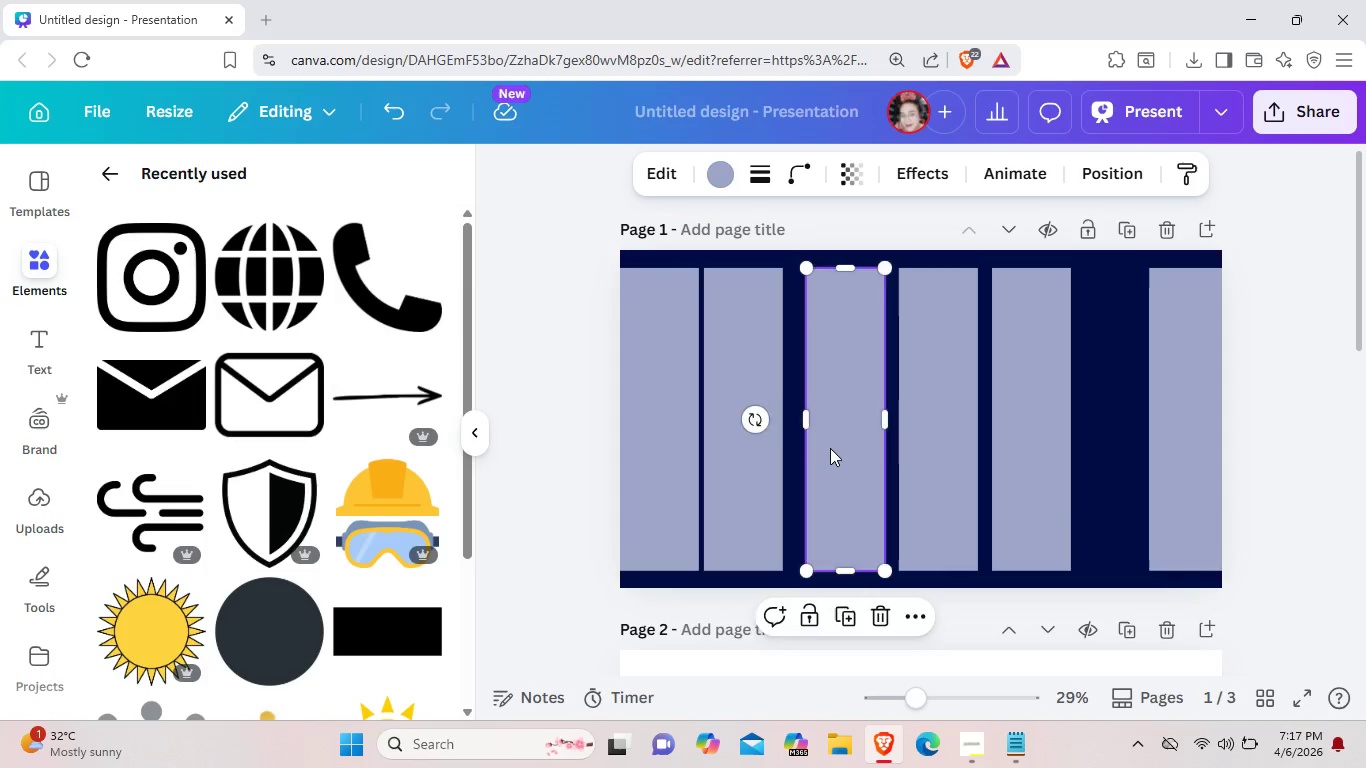 
key(ArrowLeft)
 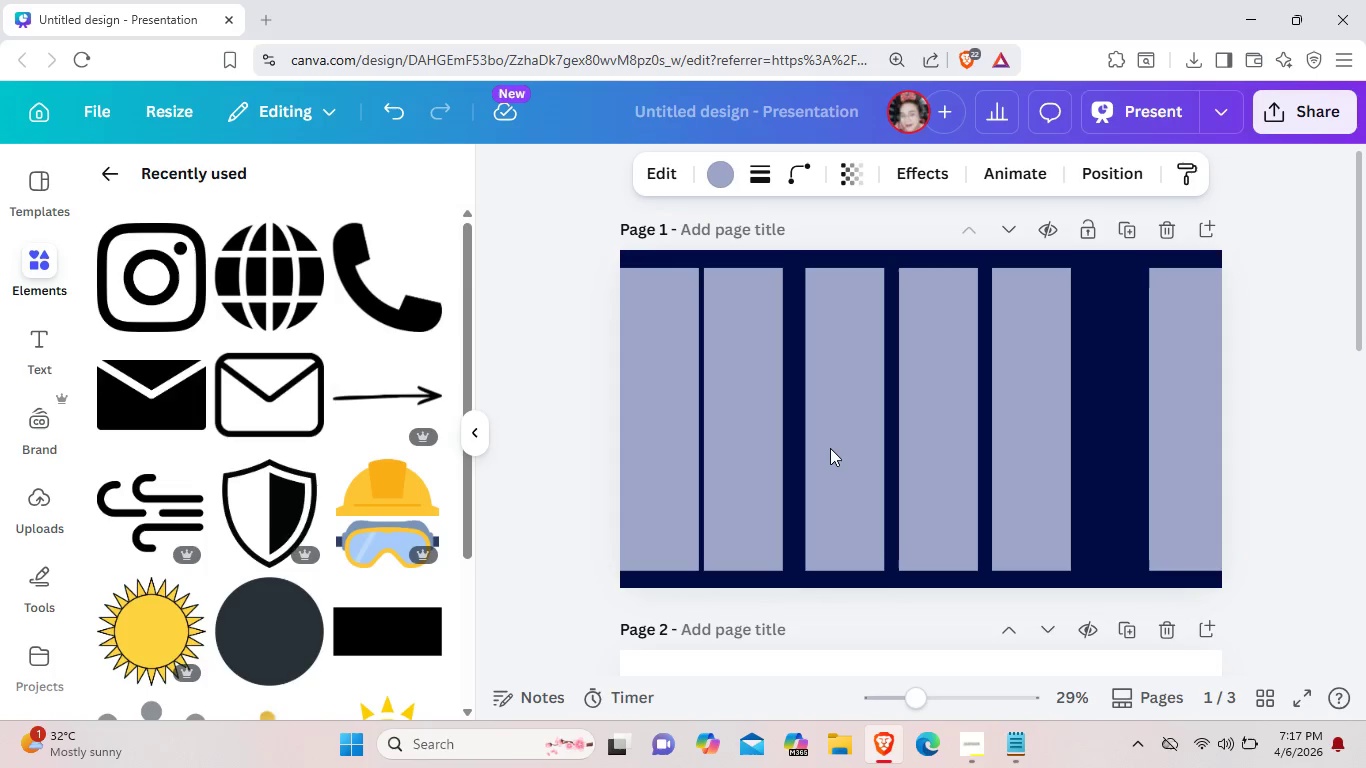 
hold_key(key=ArrowLeft, duration=0.8)
 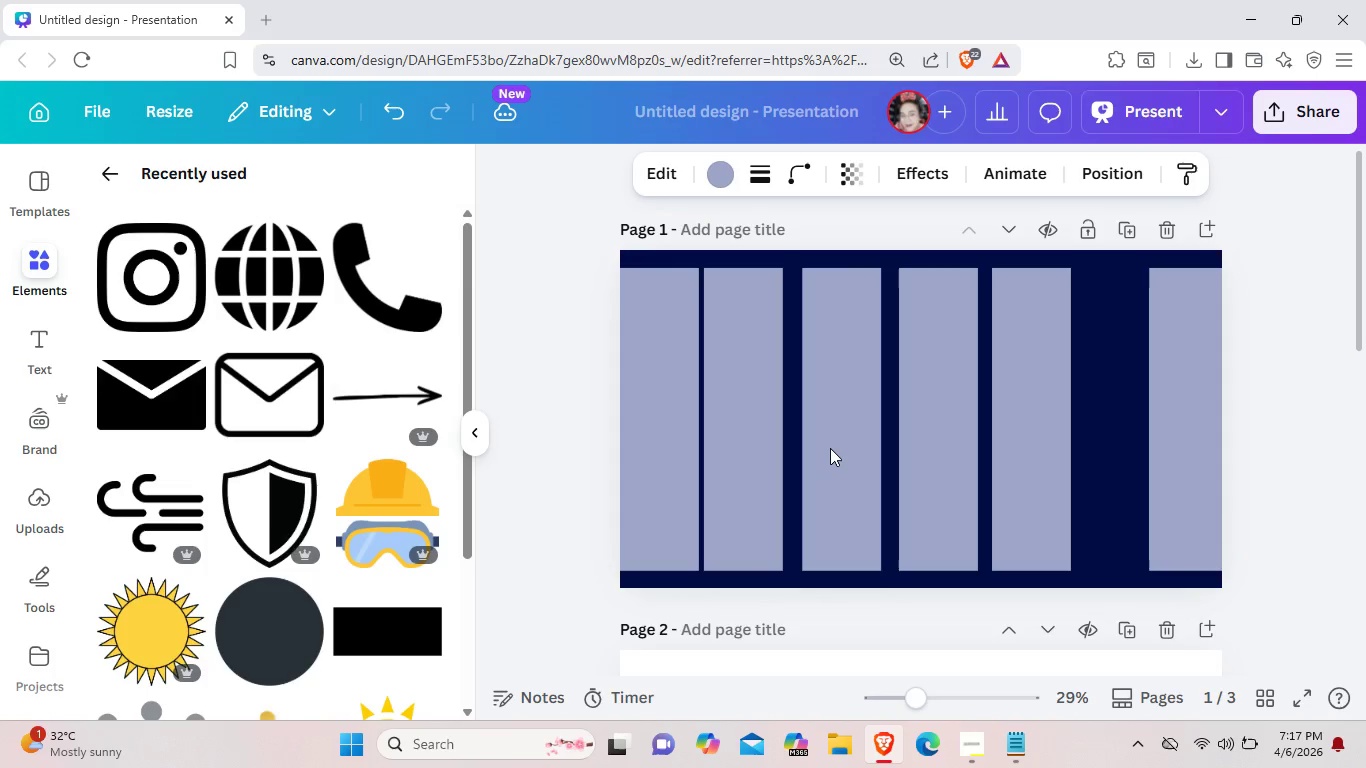 
key(ArrowLeft)
 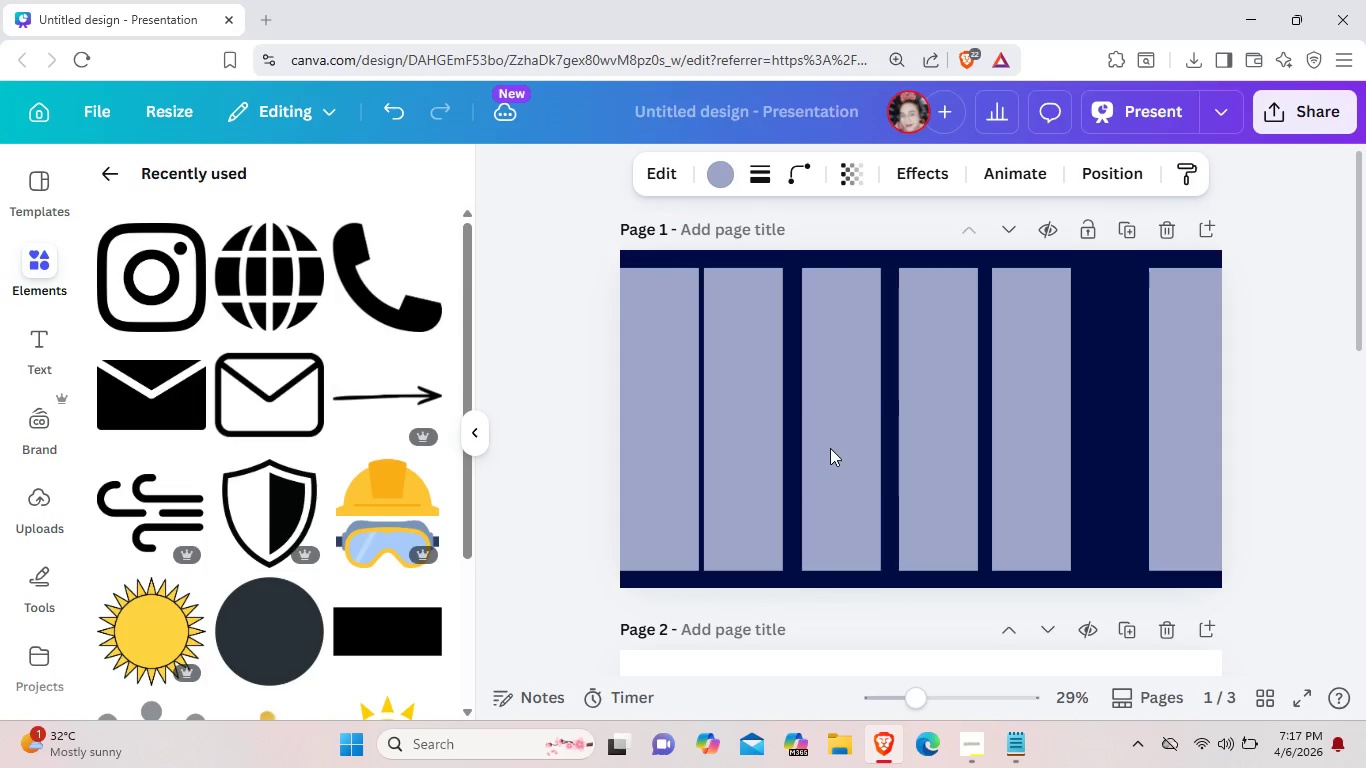 
key(ArrowLeft)
 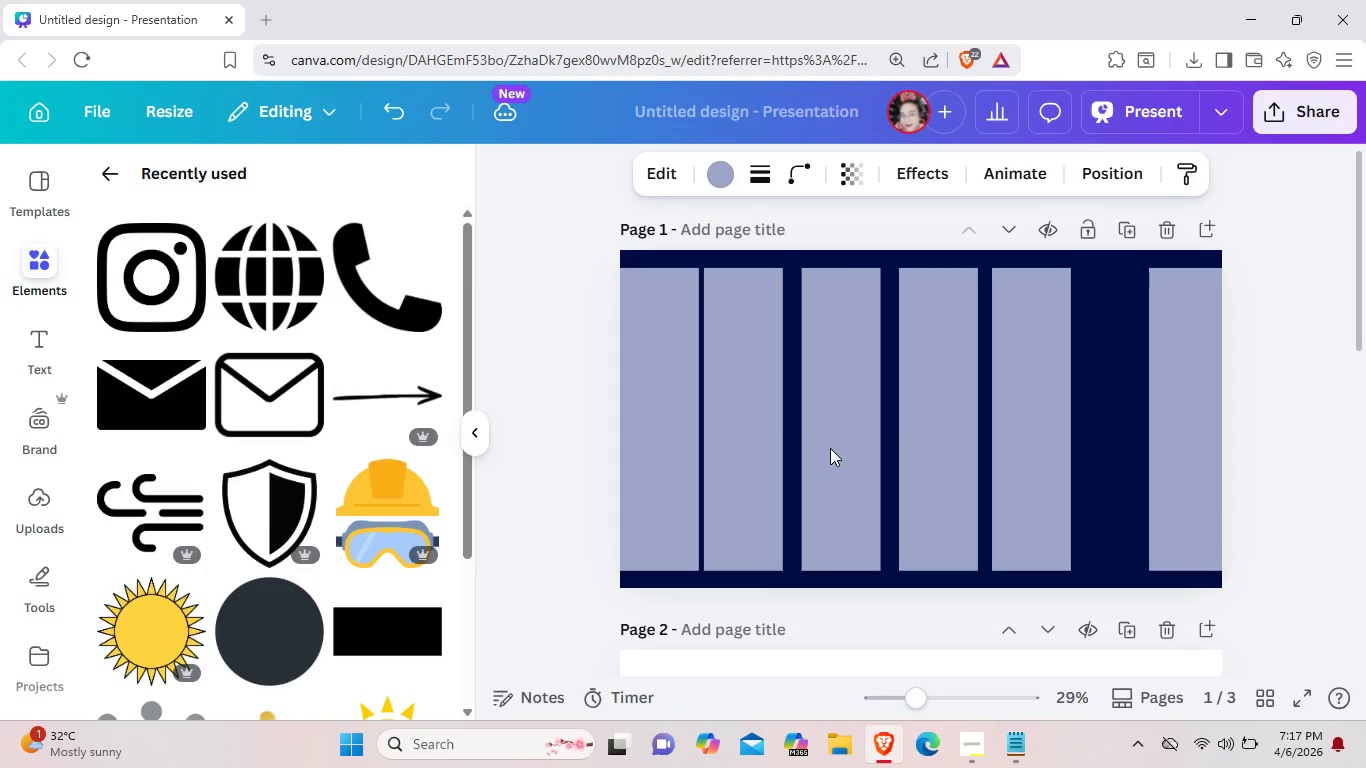 
key(ArrowLeft)
 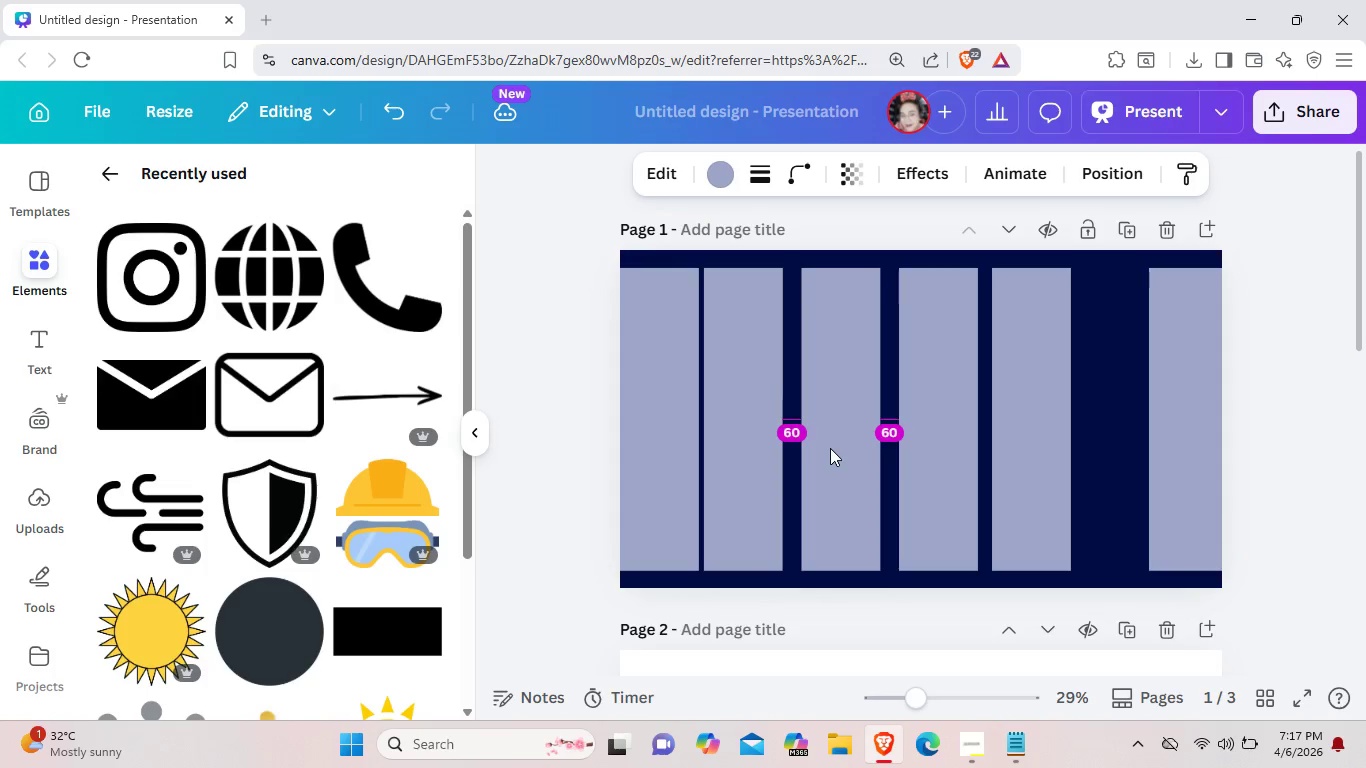 
key(ArrowLeft)
 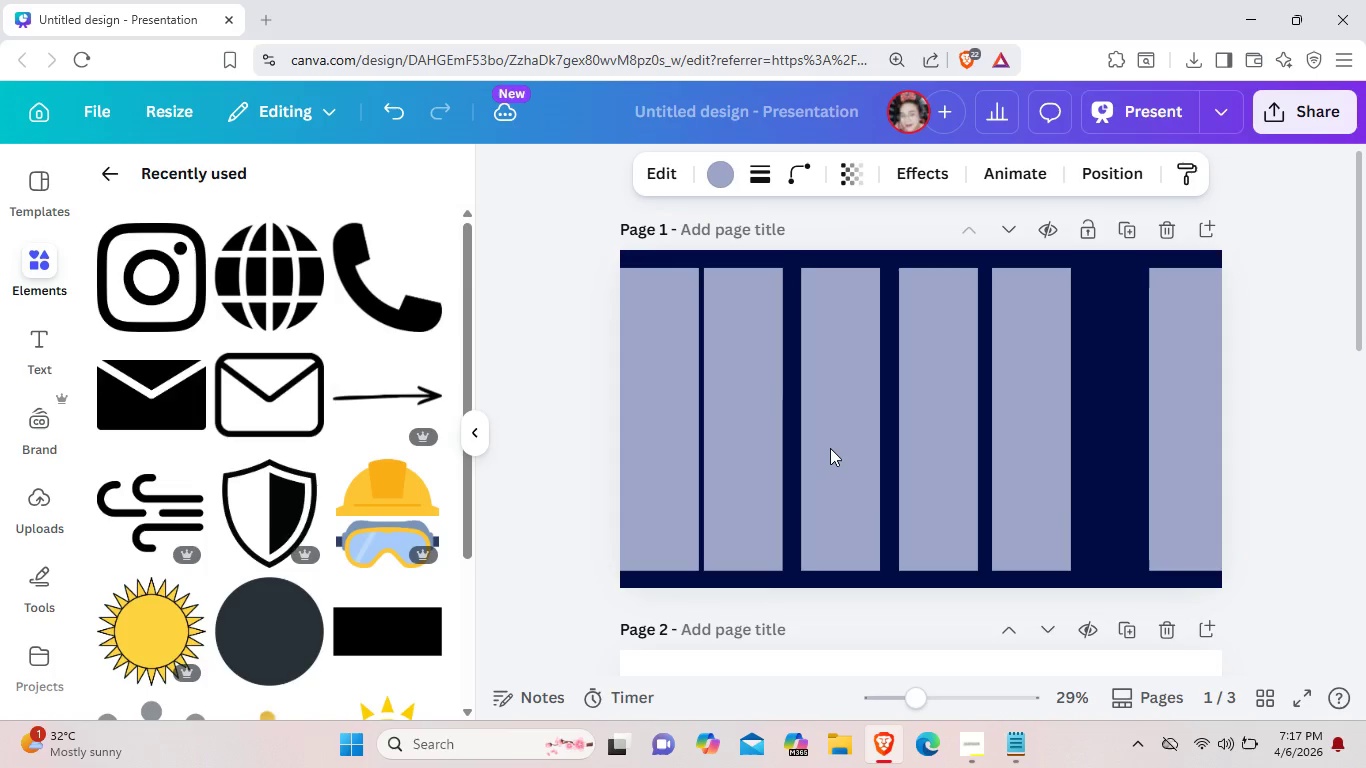 
key(ArrowLeft)
 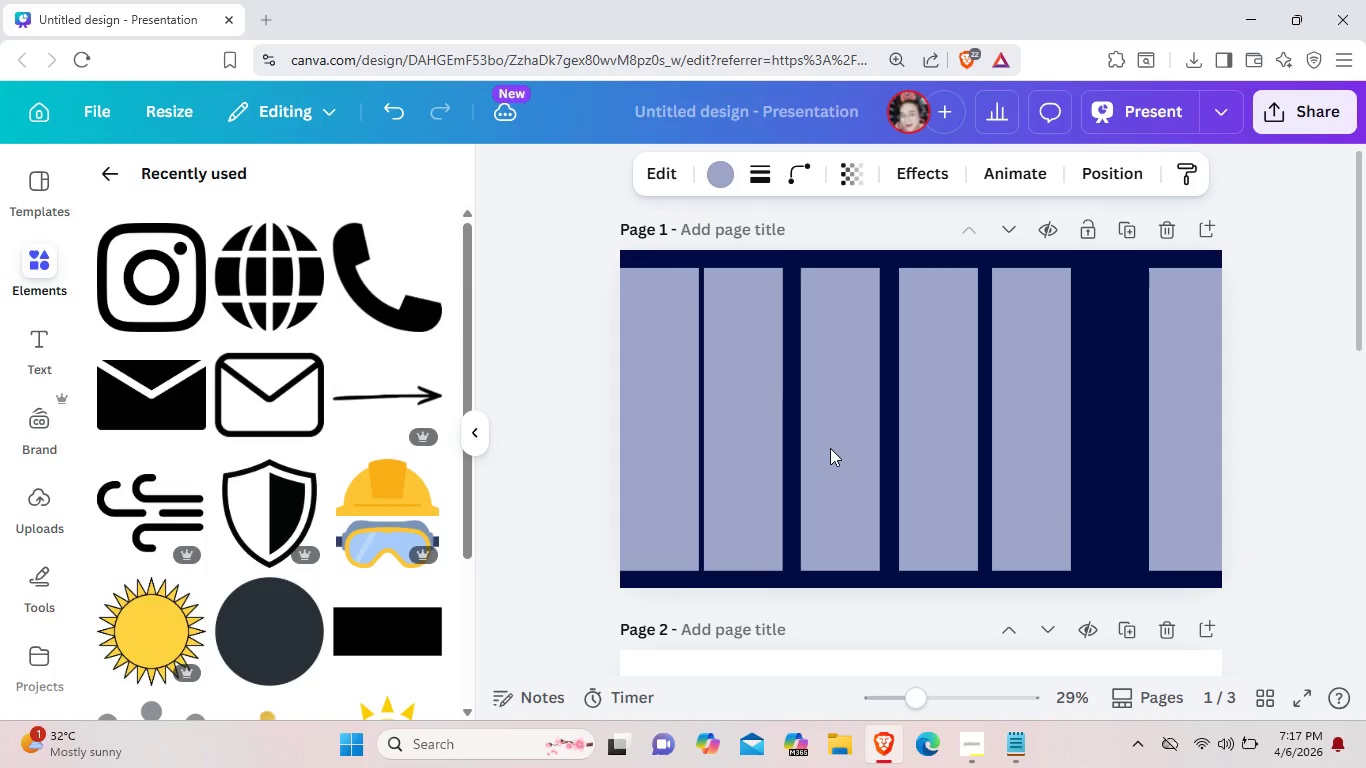 
key(ArrowLeft)
 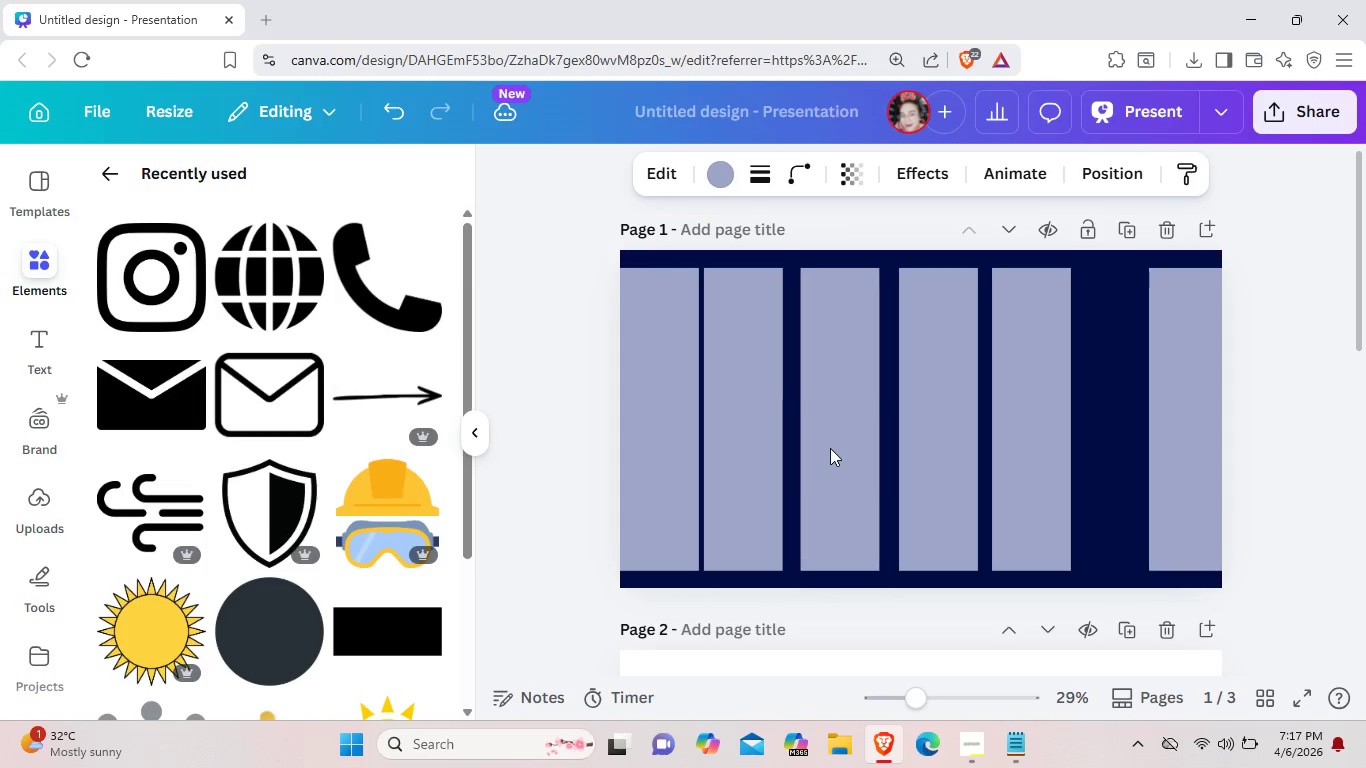 
key(ArrowLeft)
 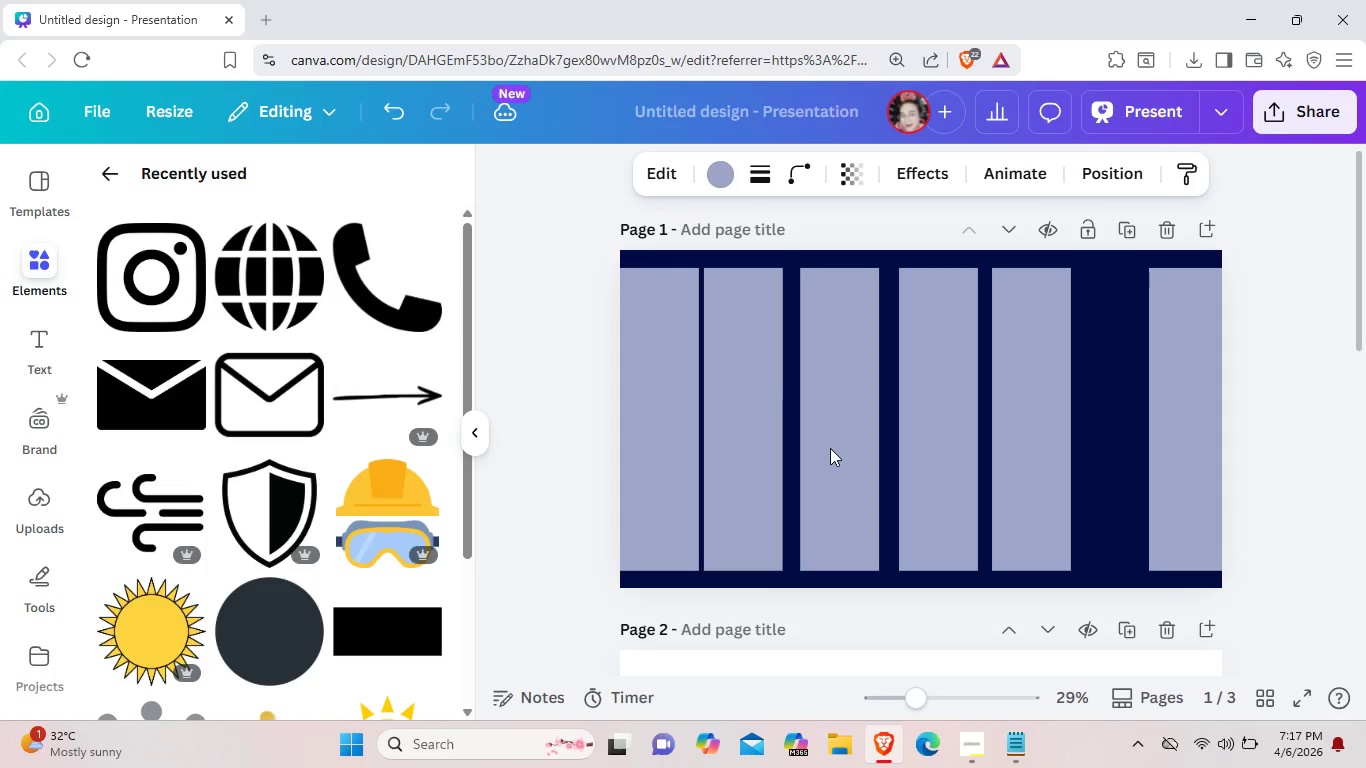 
key(ArrowLeft)
 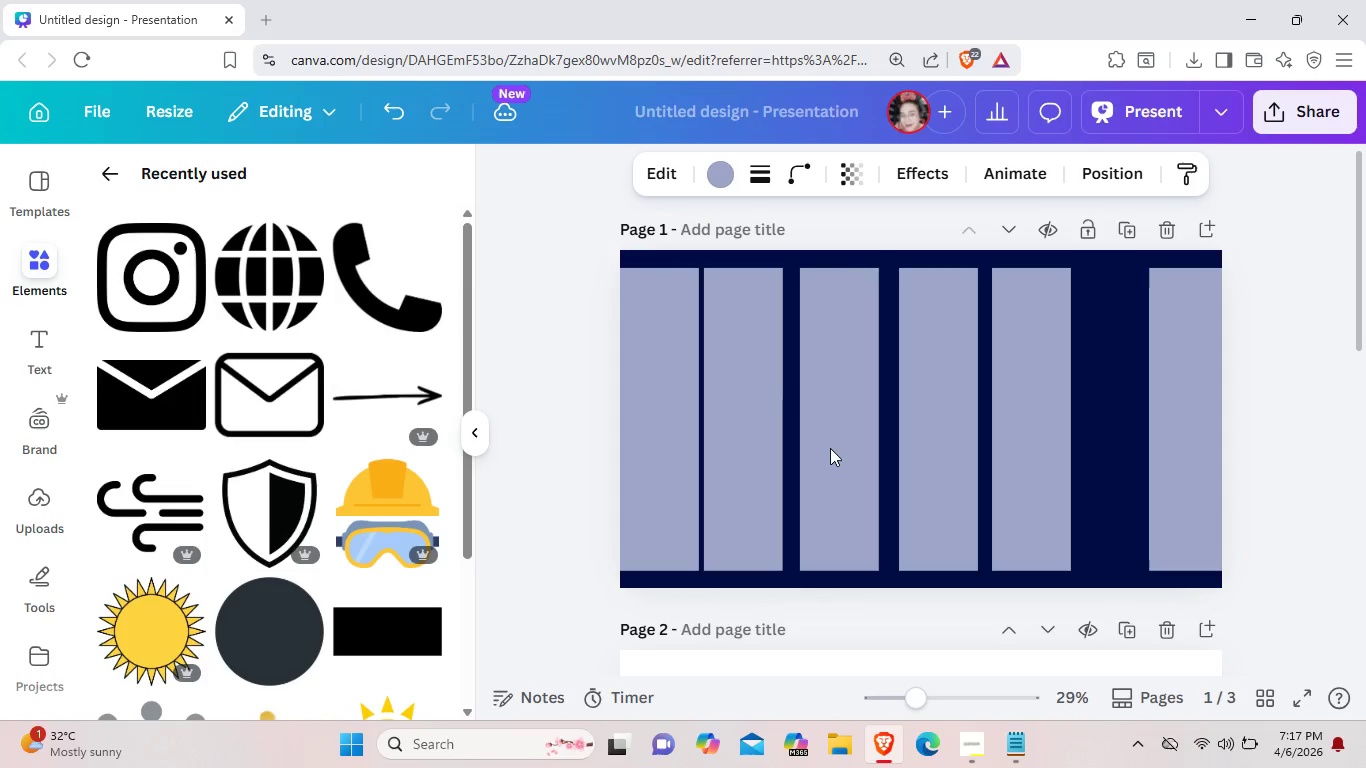 
key(ArrowLeft)
 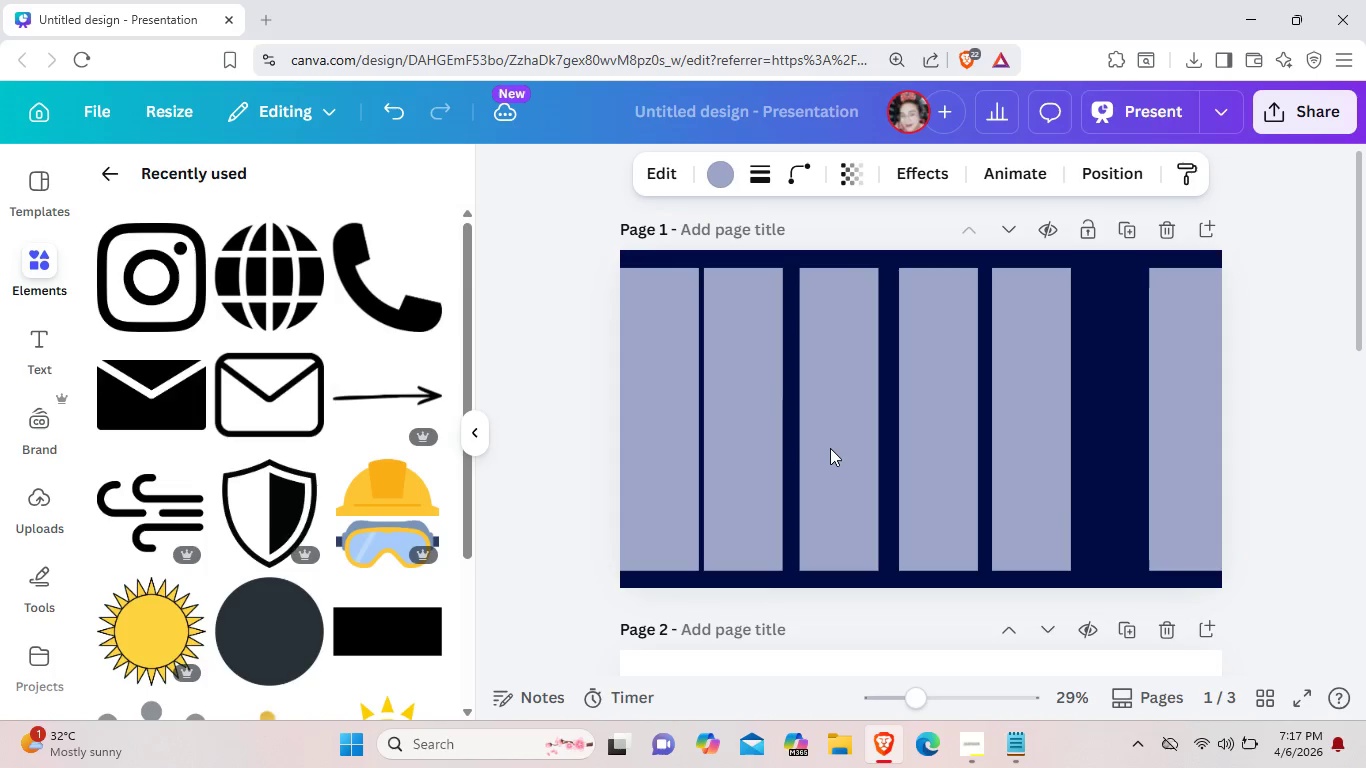 
key(ArrowLeft)
 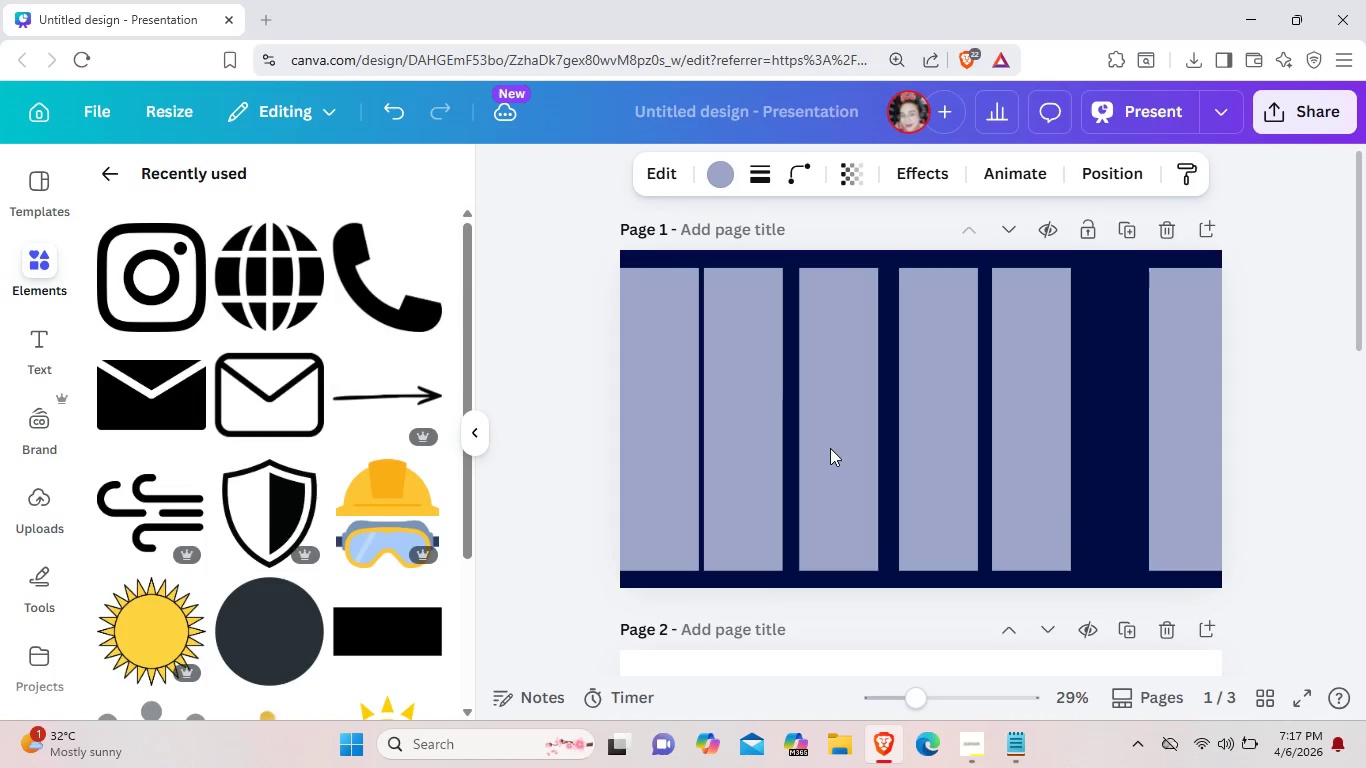 
key(ArrowLeft)
 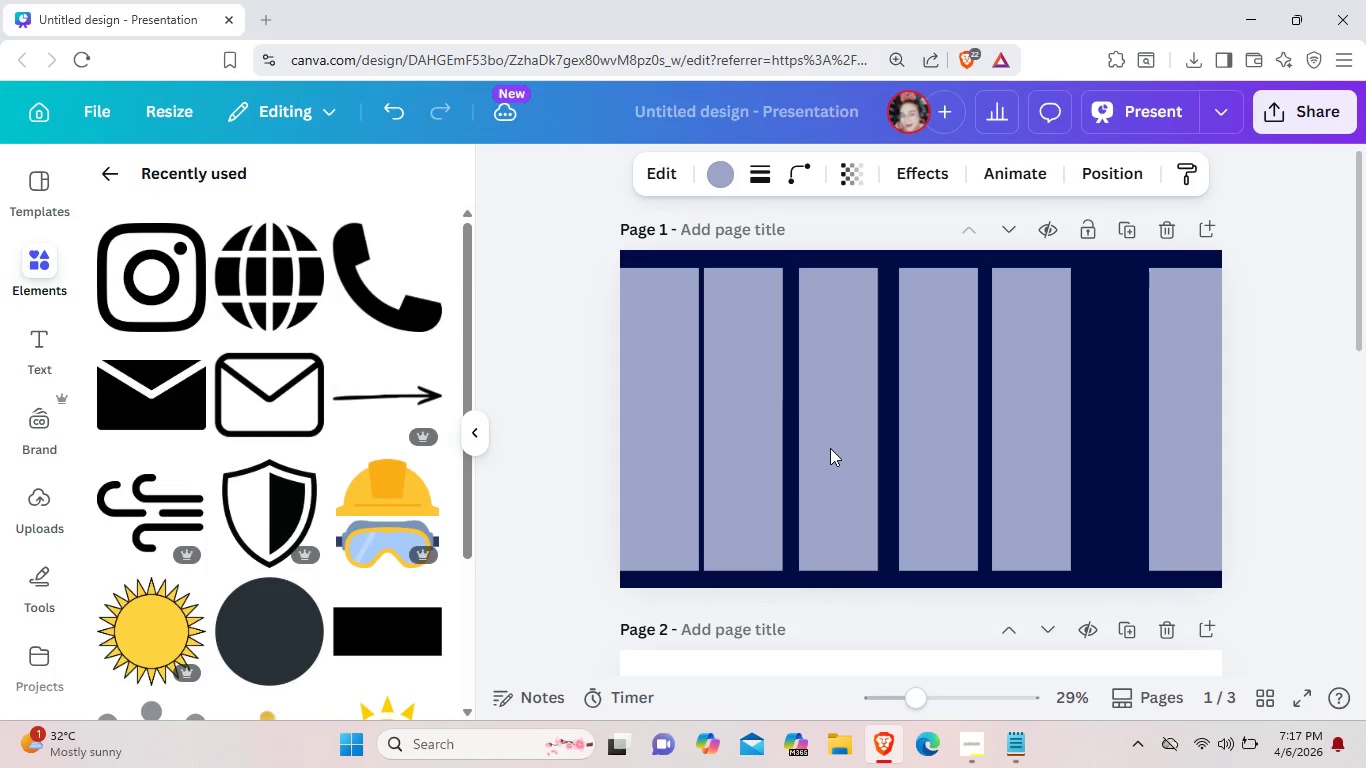 
key(ArrowLeft)
 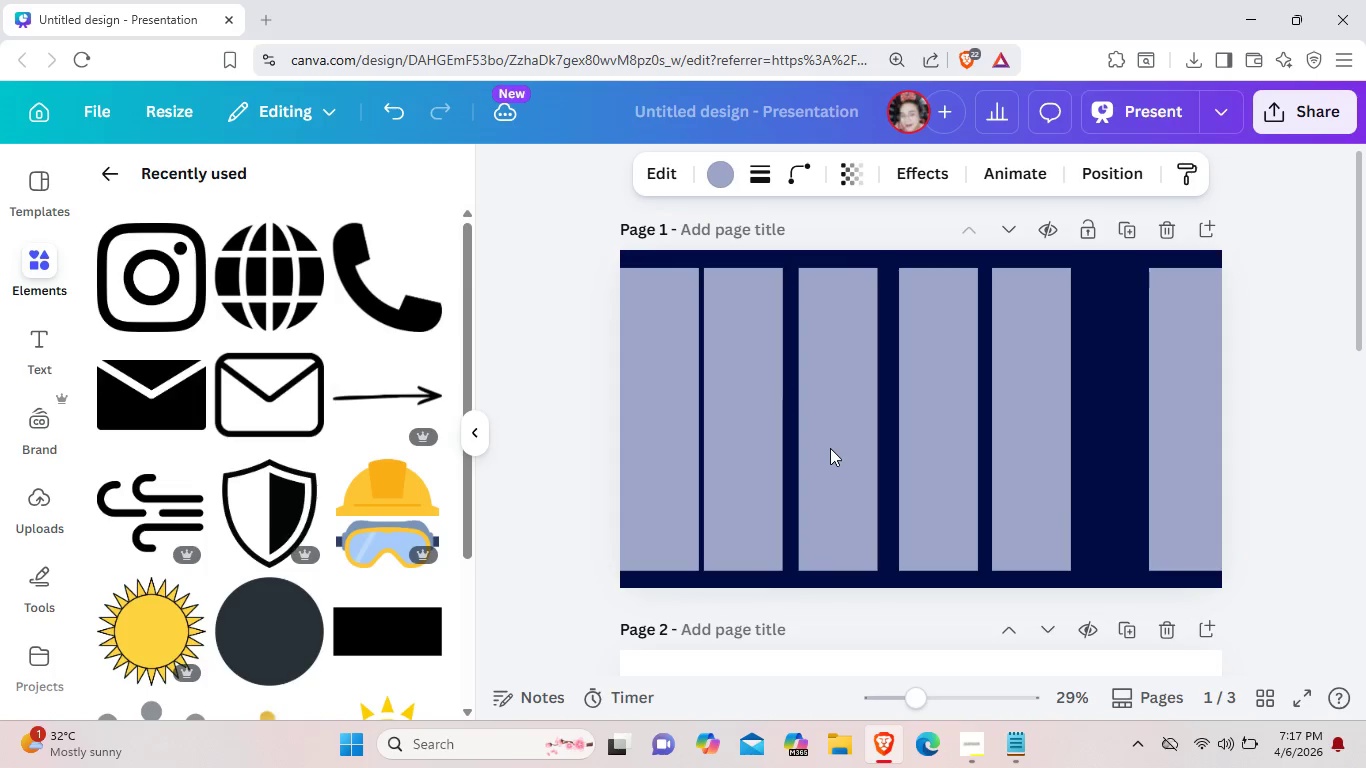 
key(ArrowLeft)
 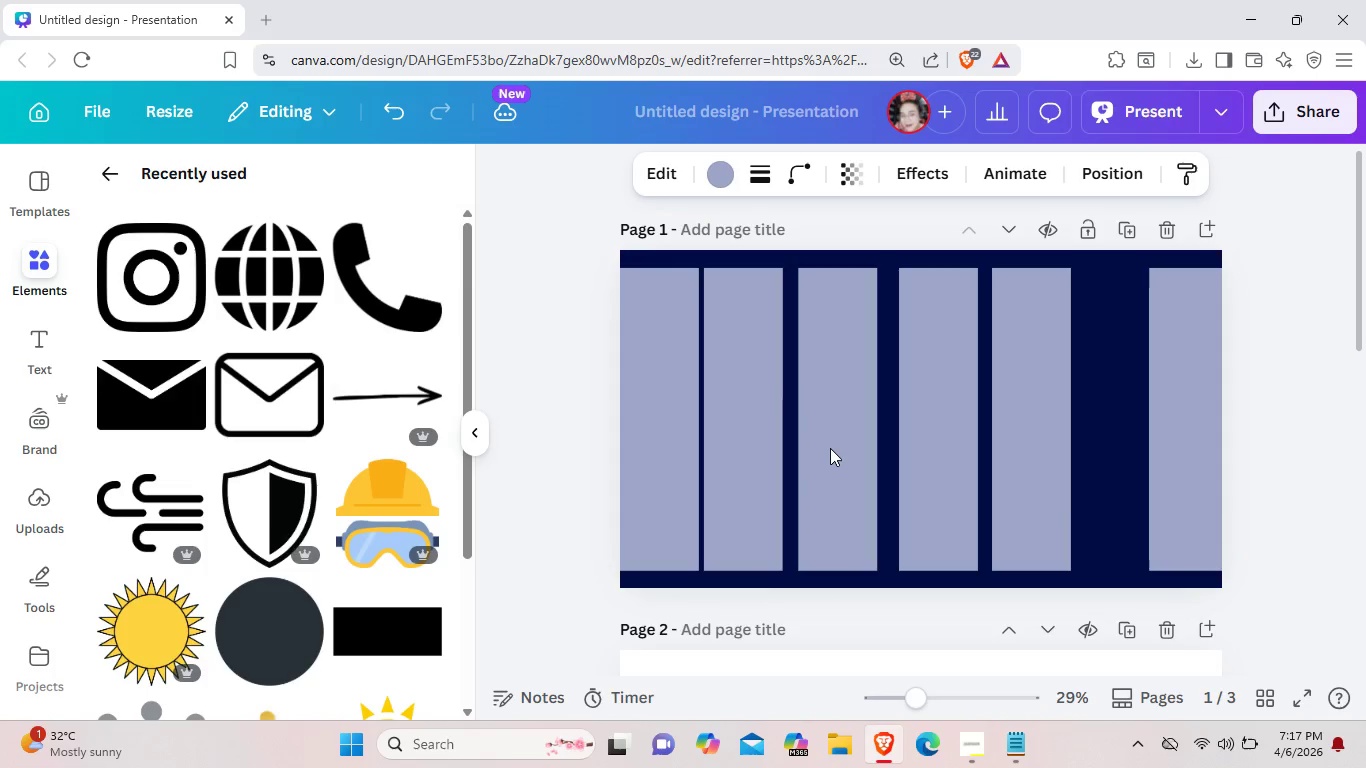 
key(ArrowLeft)
 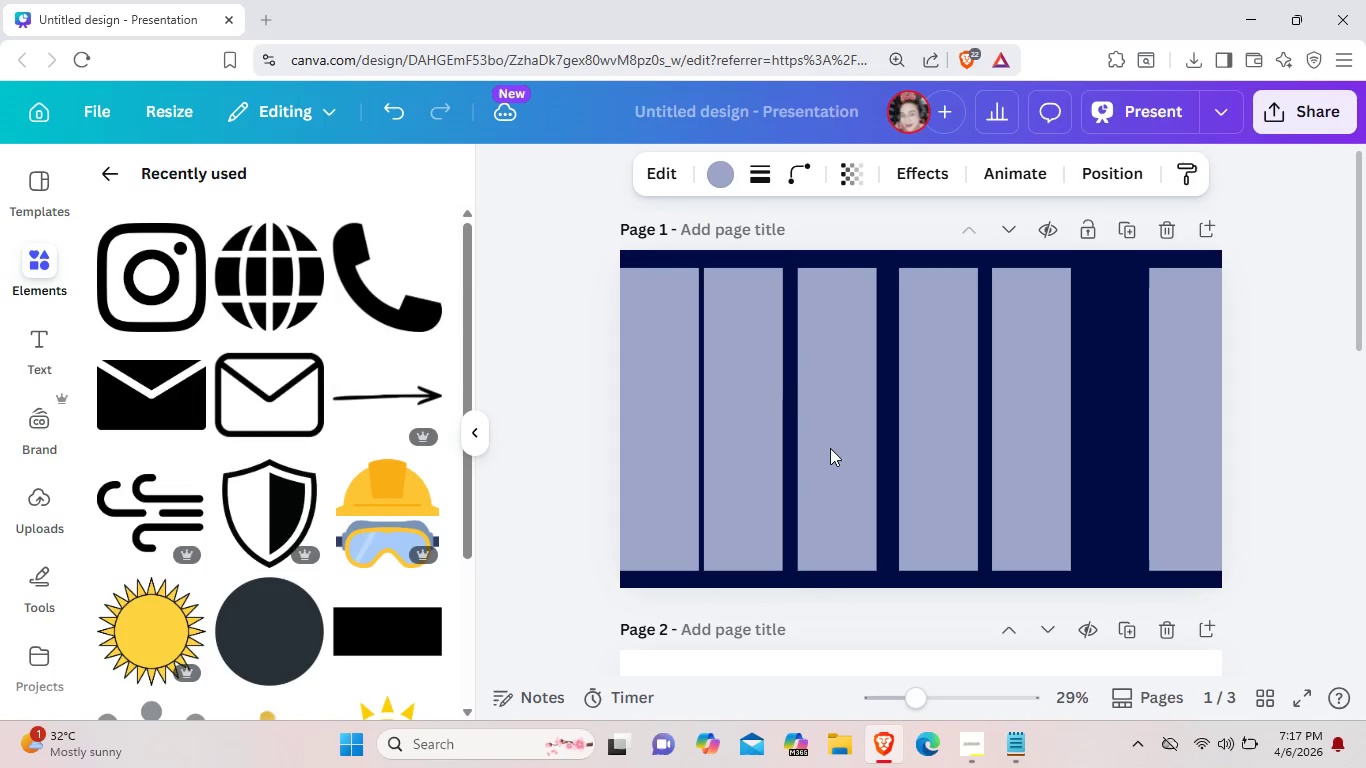 
key(ArrowLeft)
 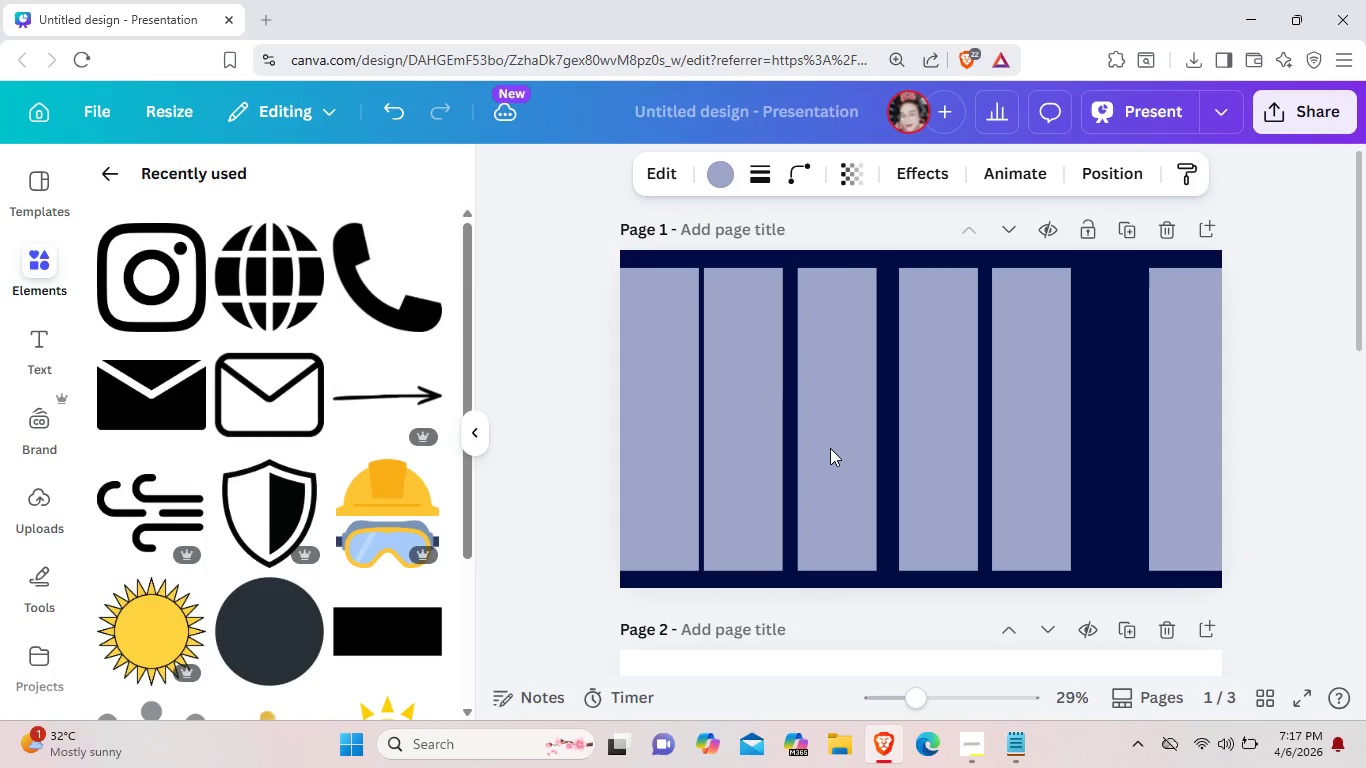 
key(ArrowLeft)
 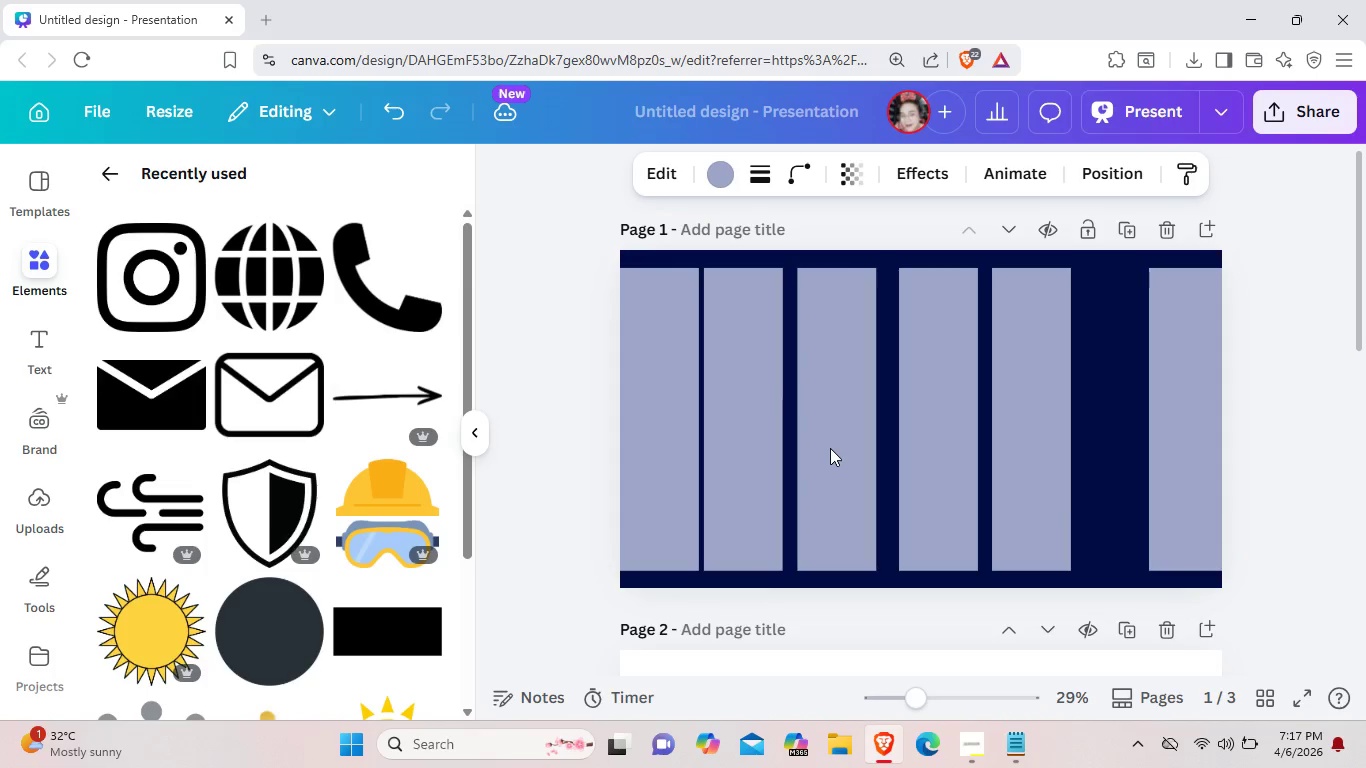 
key(ArrowLeft)
 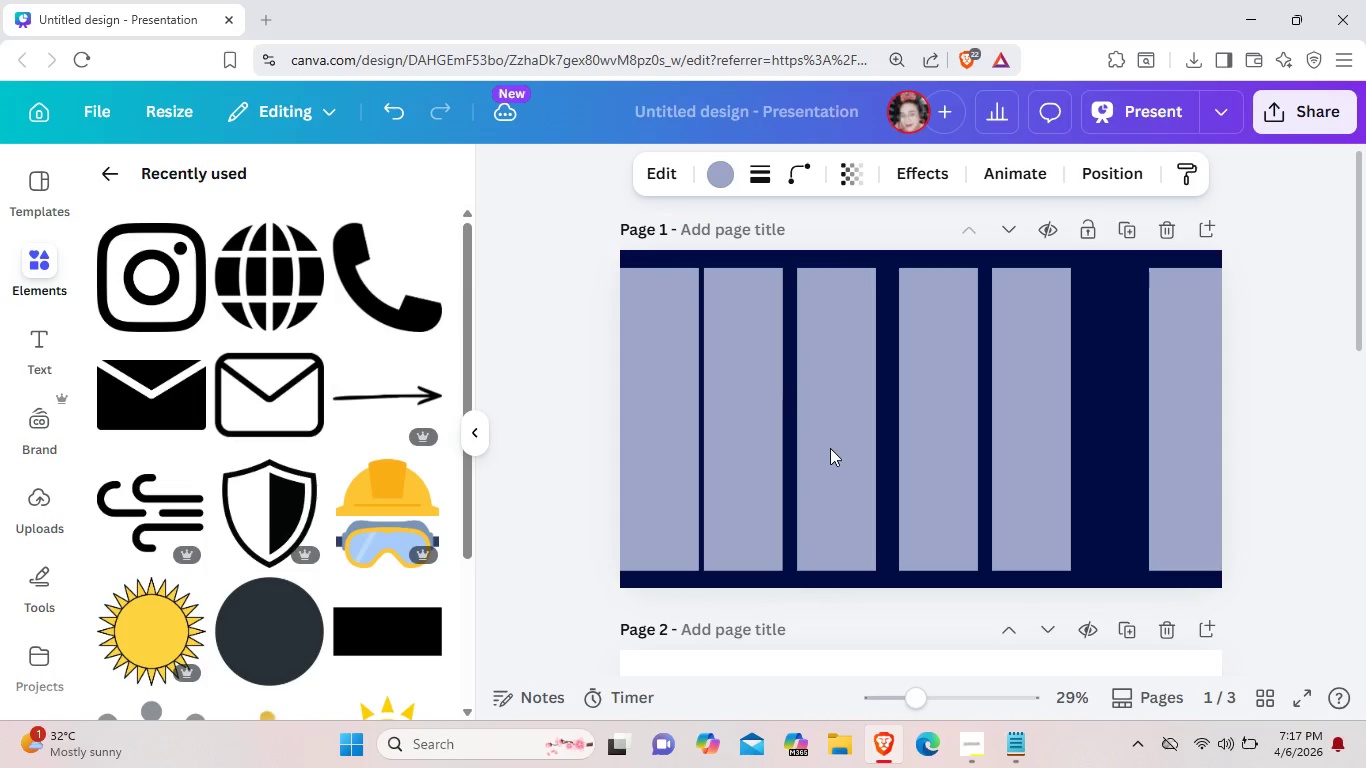 
key(ArrowLeft)
 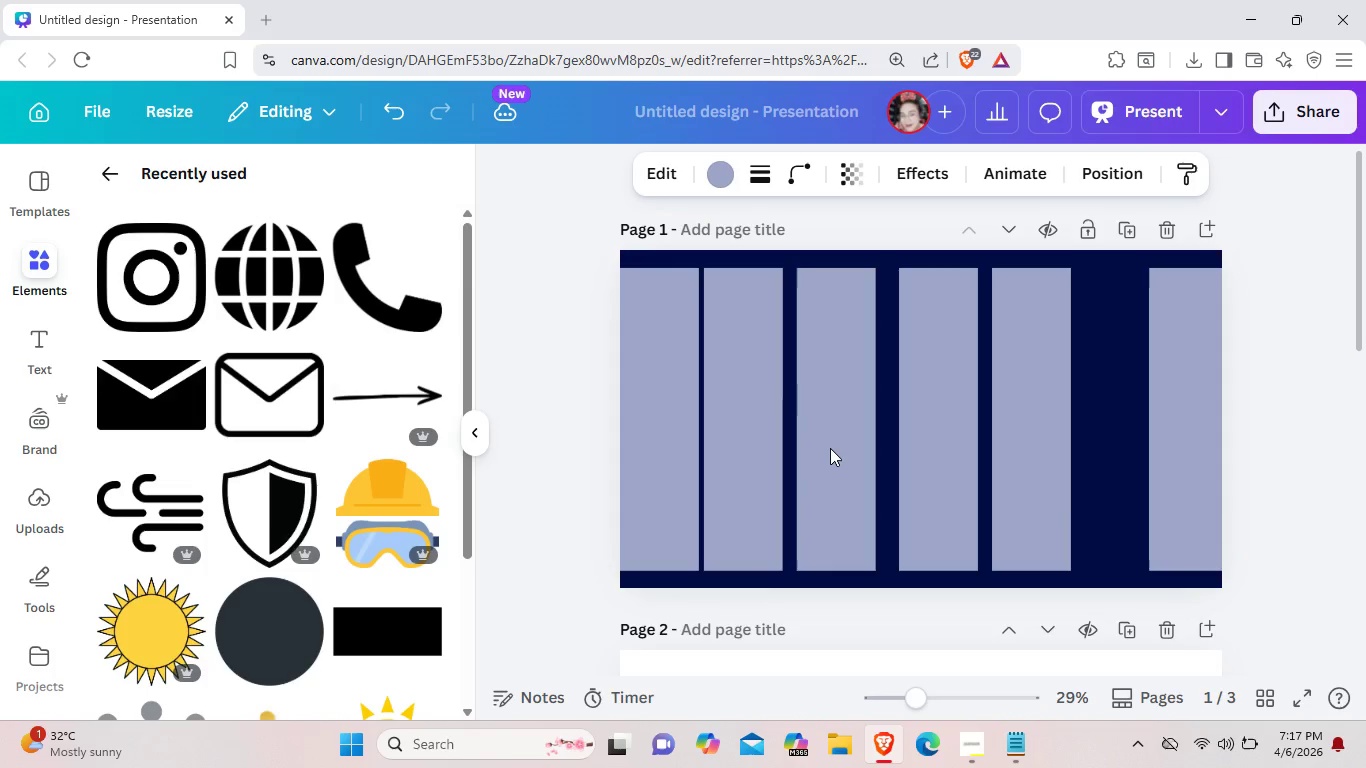 
key(ArrowLeft)
 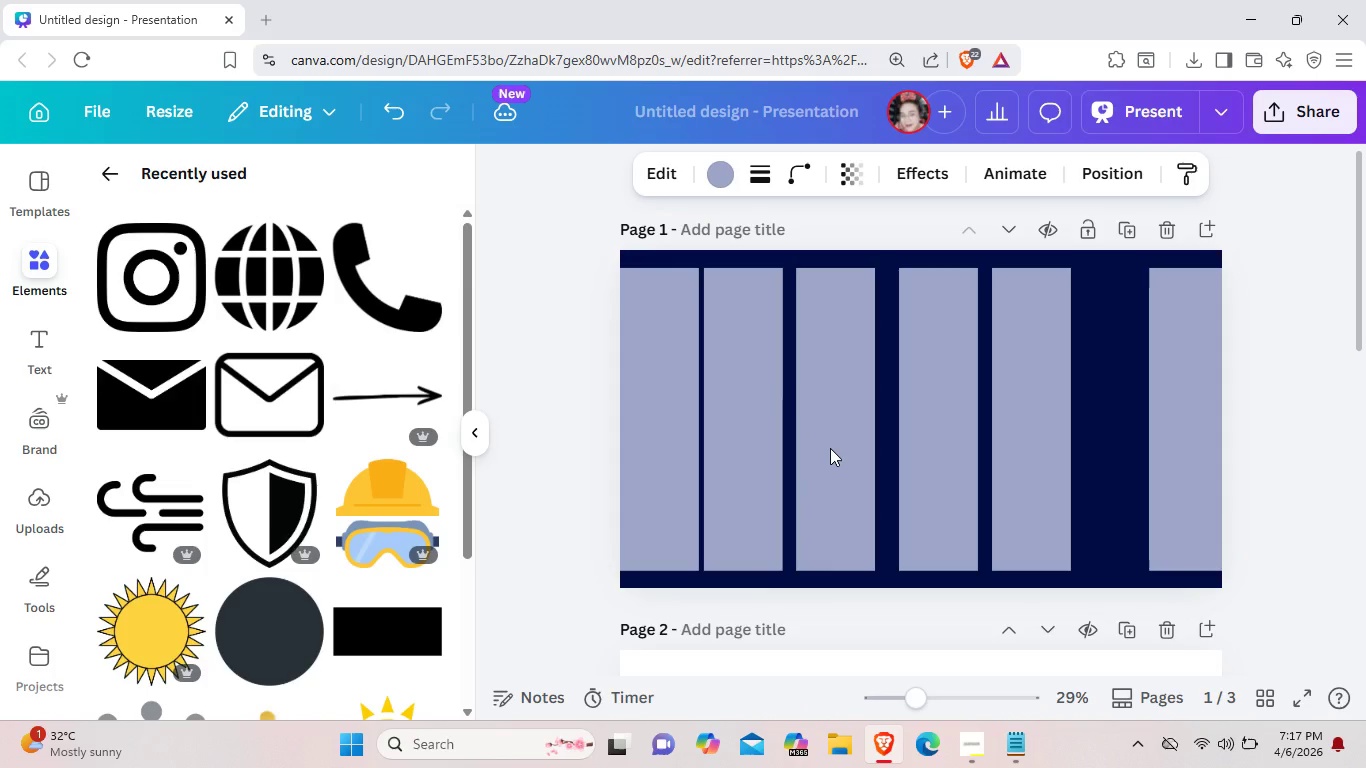 
key(ArrowLeft)
 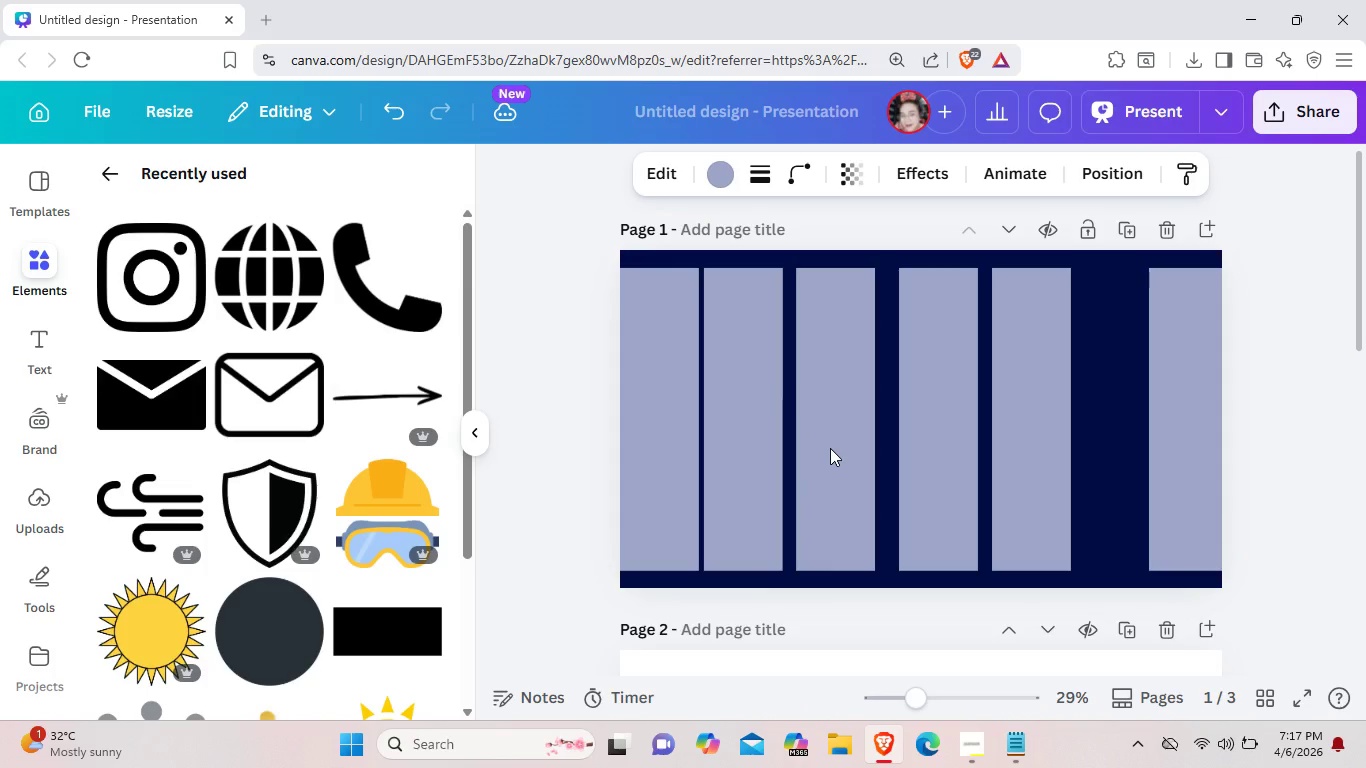 
key(ArrowLeft)
 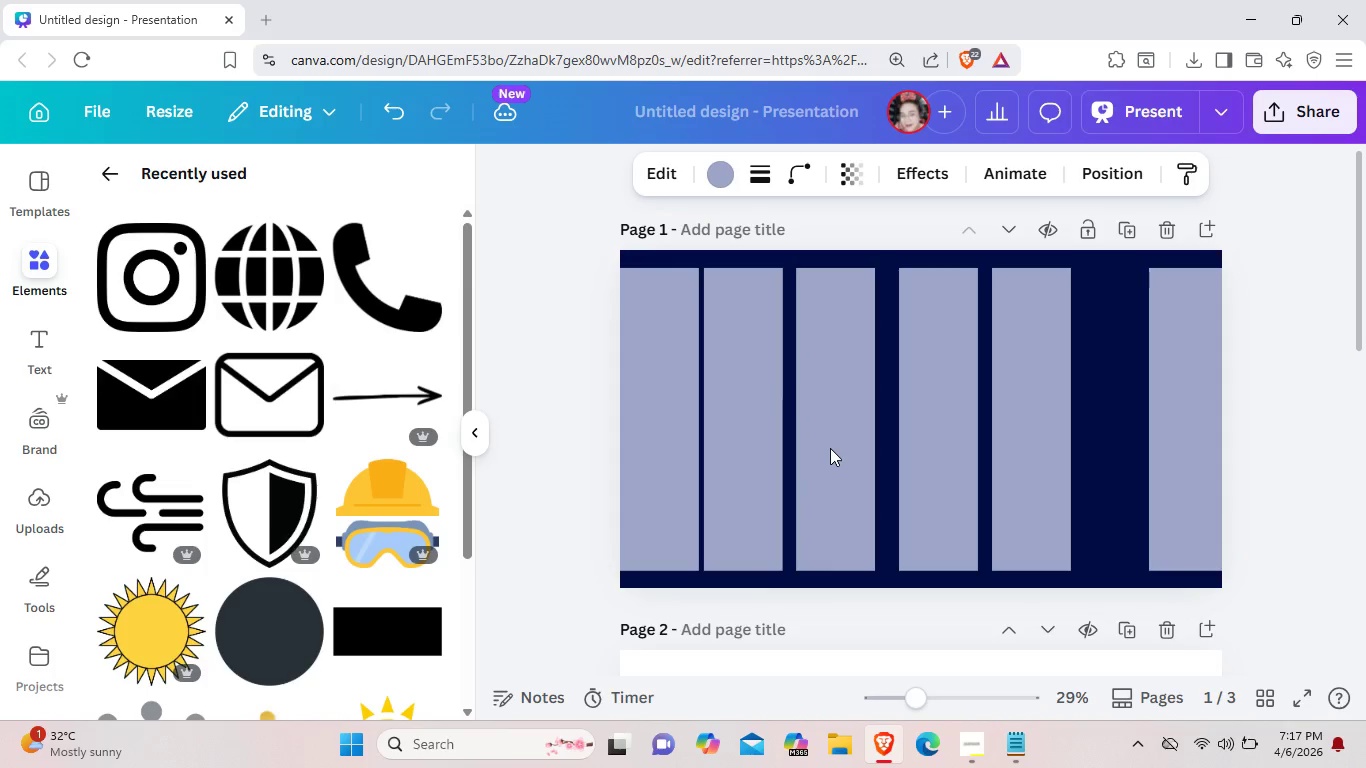 
key(ArrowLeft)
 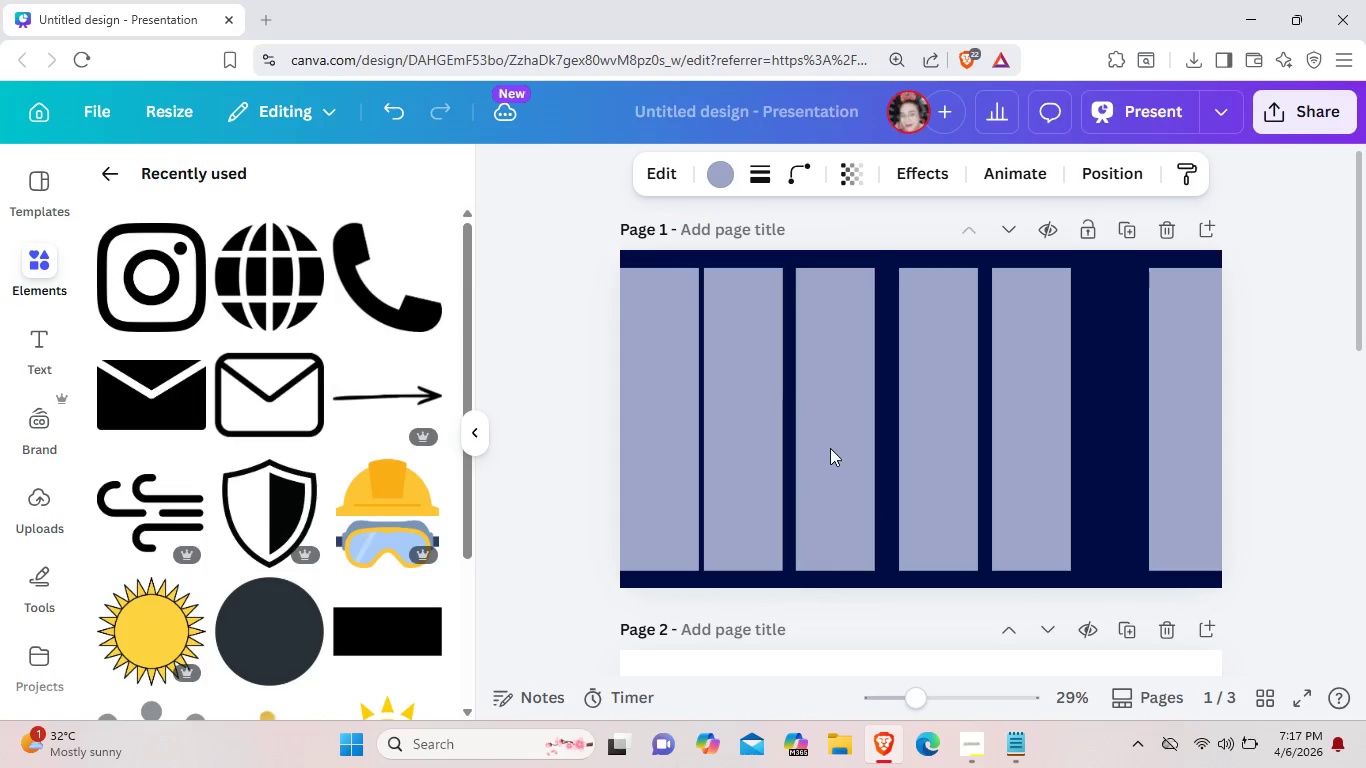 
key(ArrowLeft)
 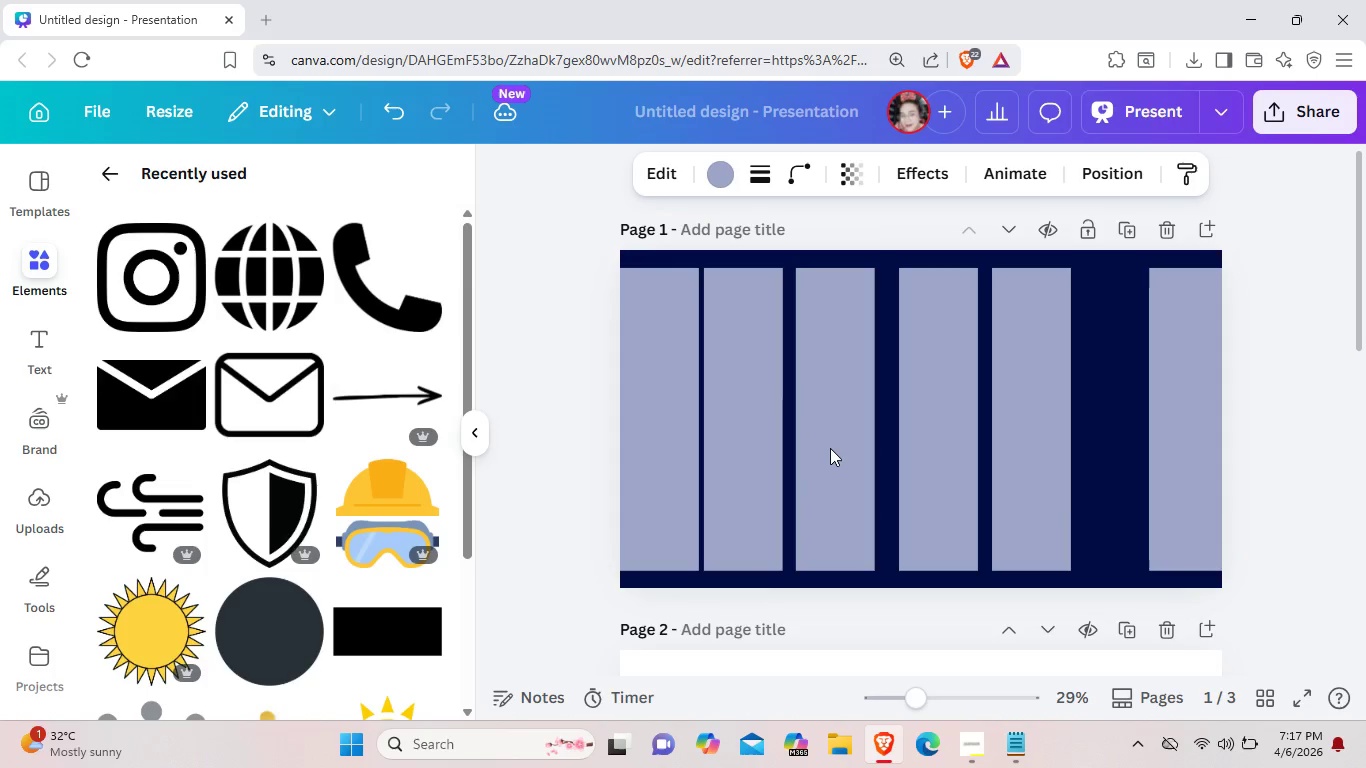 
key(ArrowLeft)
 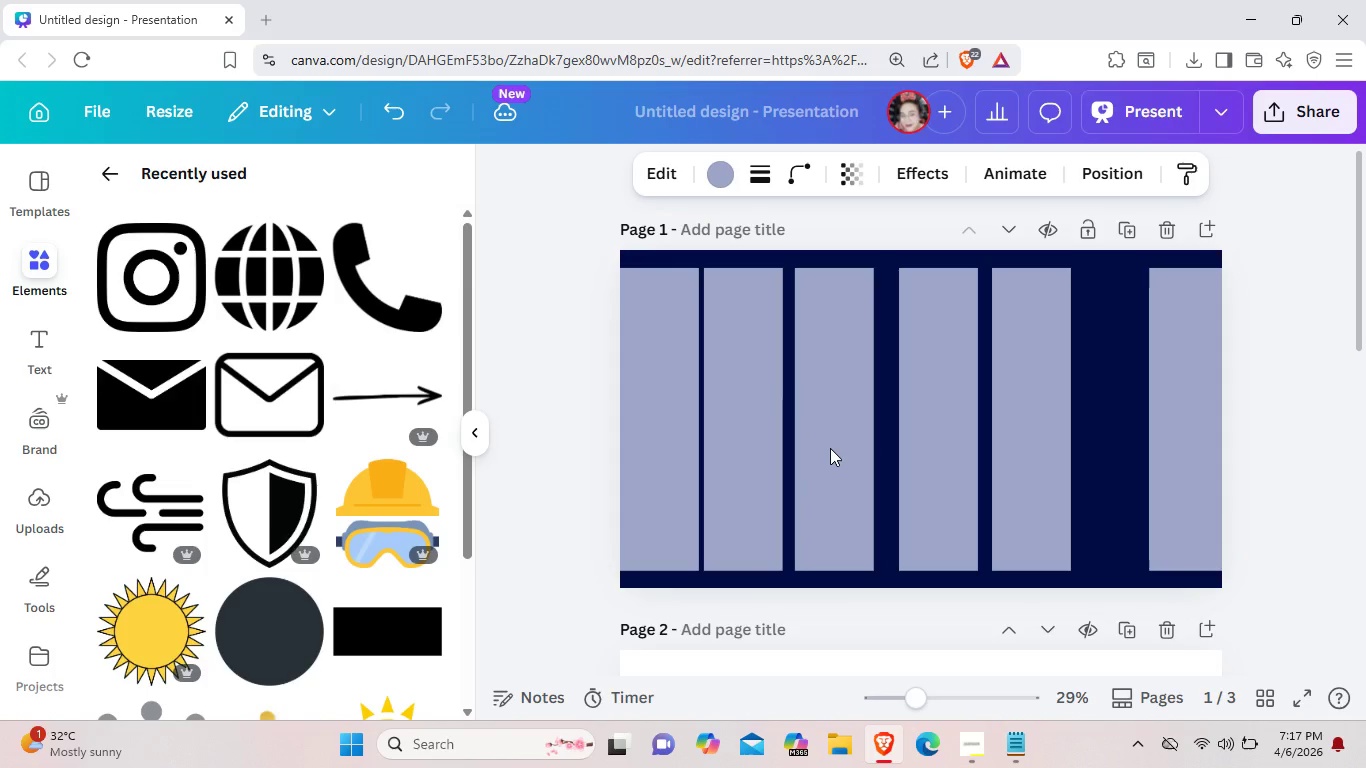 
key(ArrowLeft)
 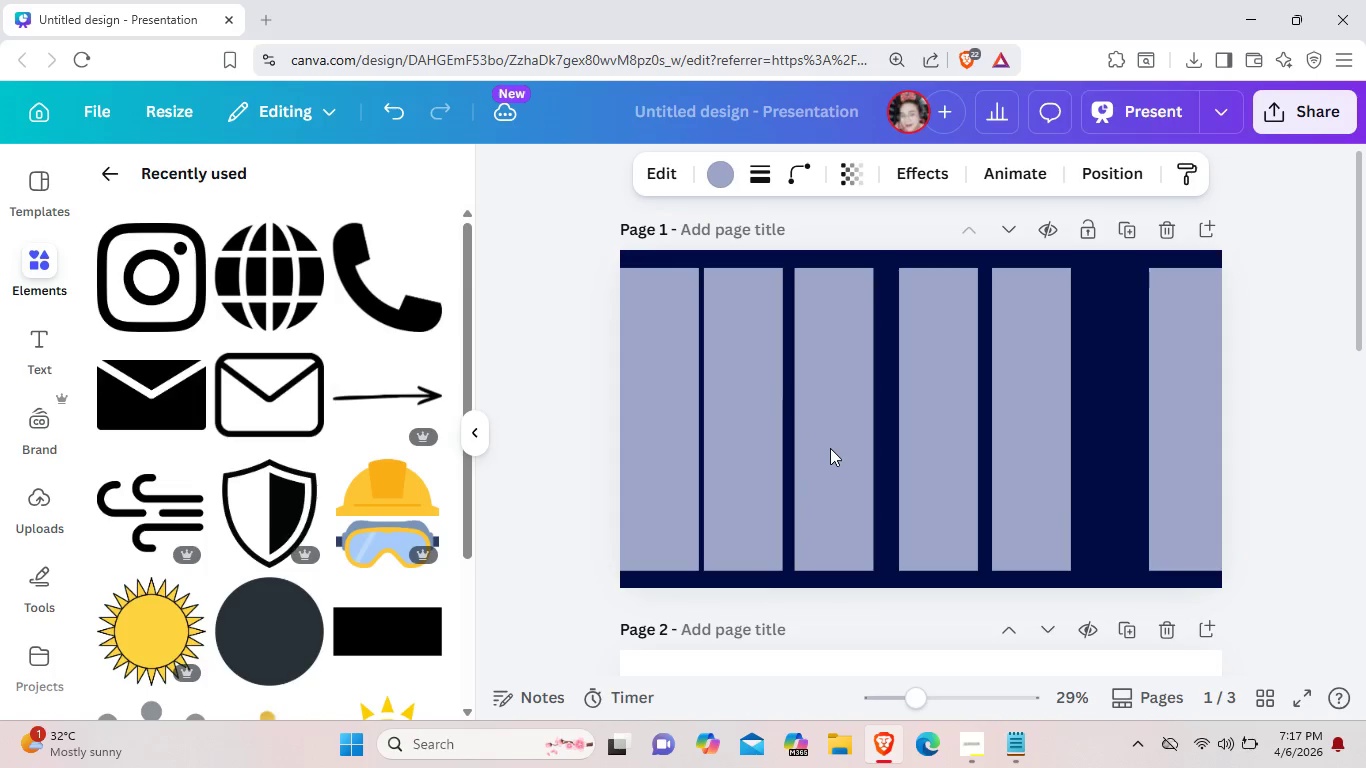 
key(ArrowLeft)
 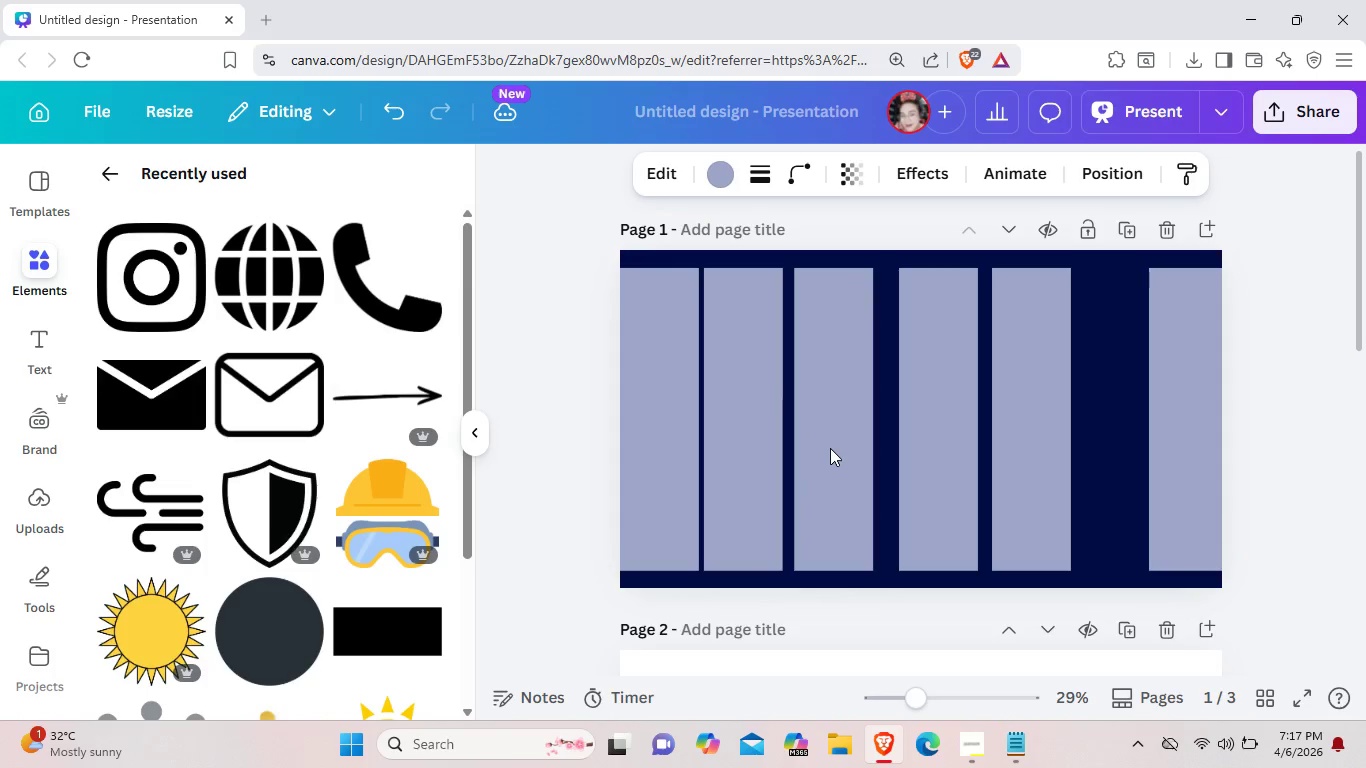 
key(ArrowLeft)
 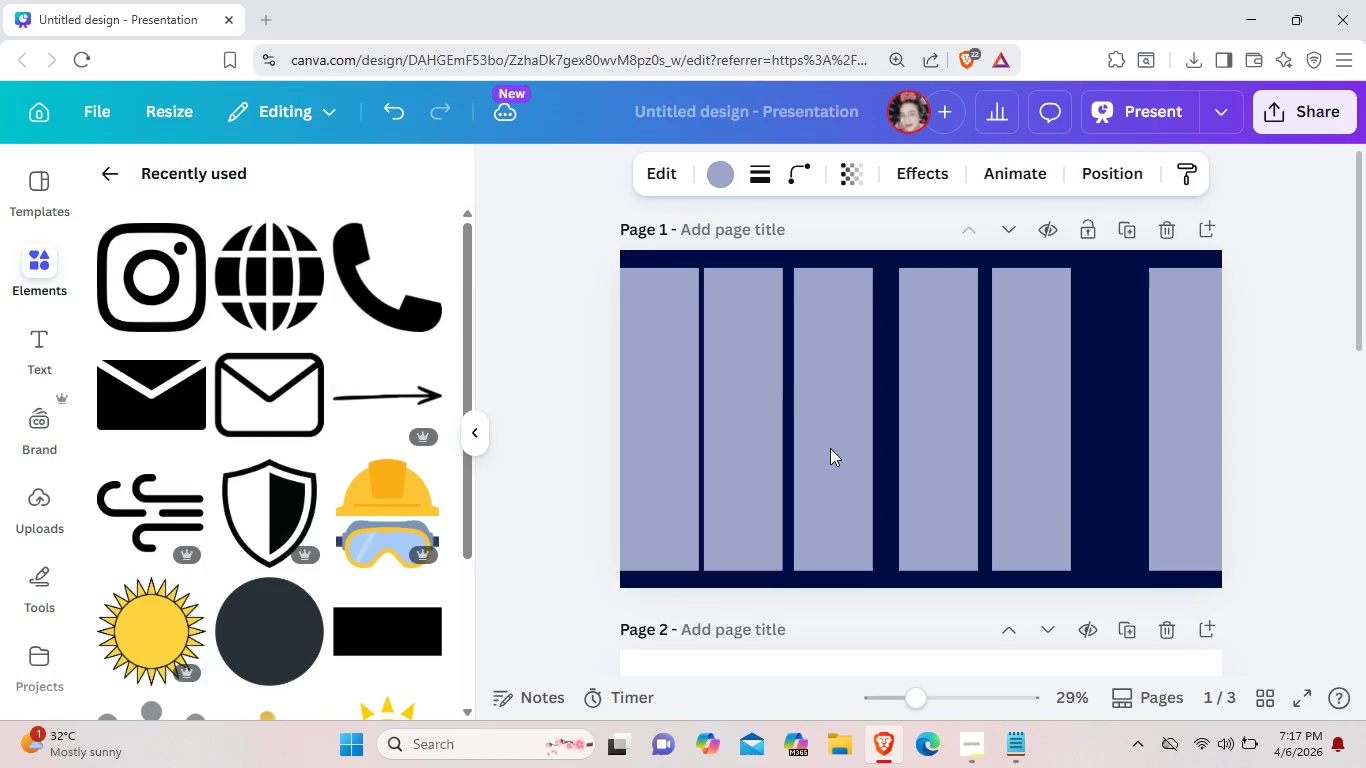 
key(ArrowLeft)
 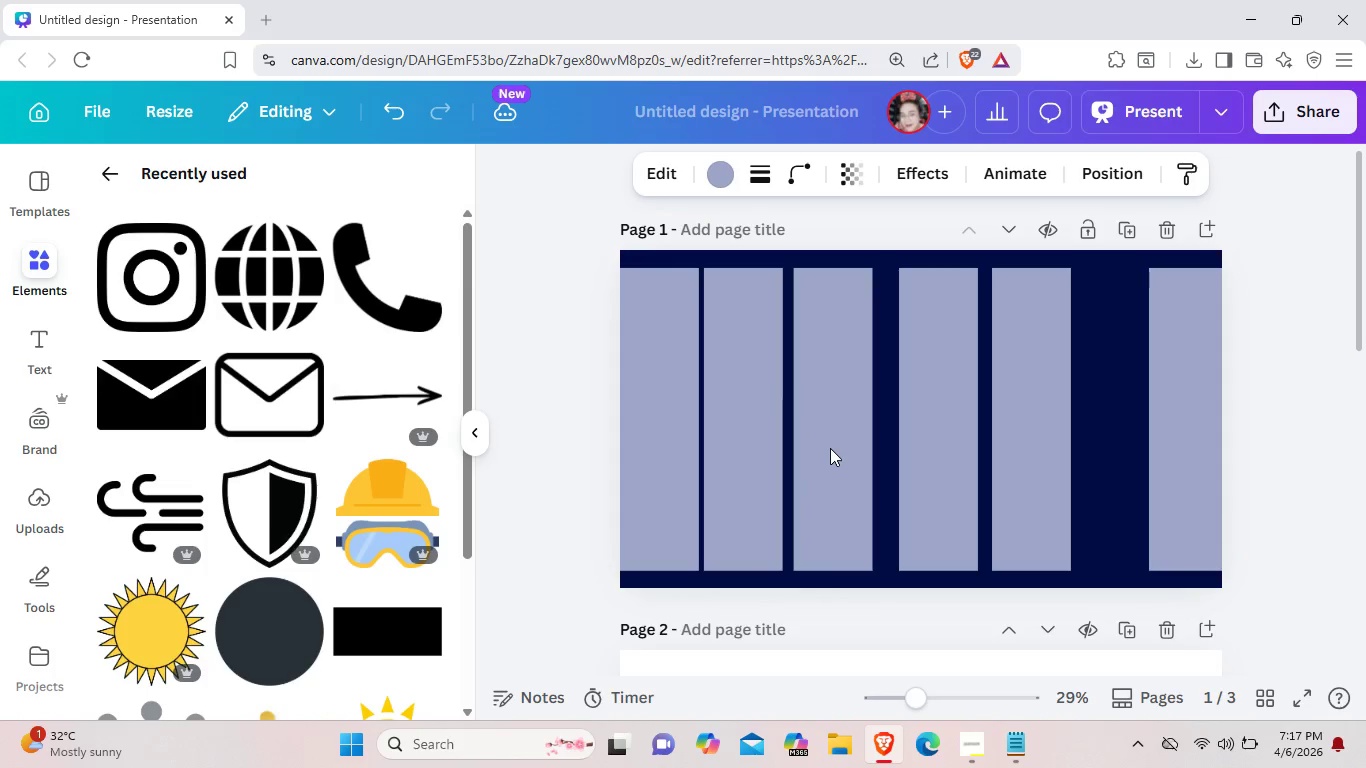 
key(ArrowLeft)
 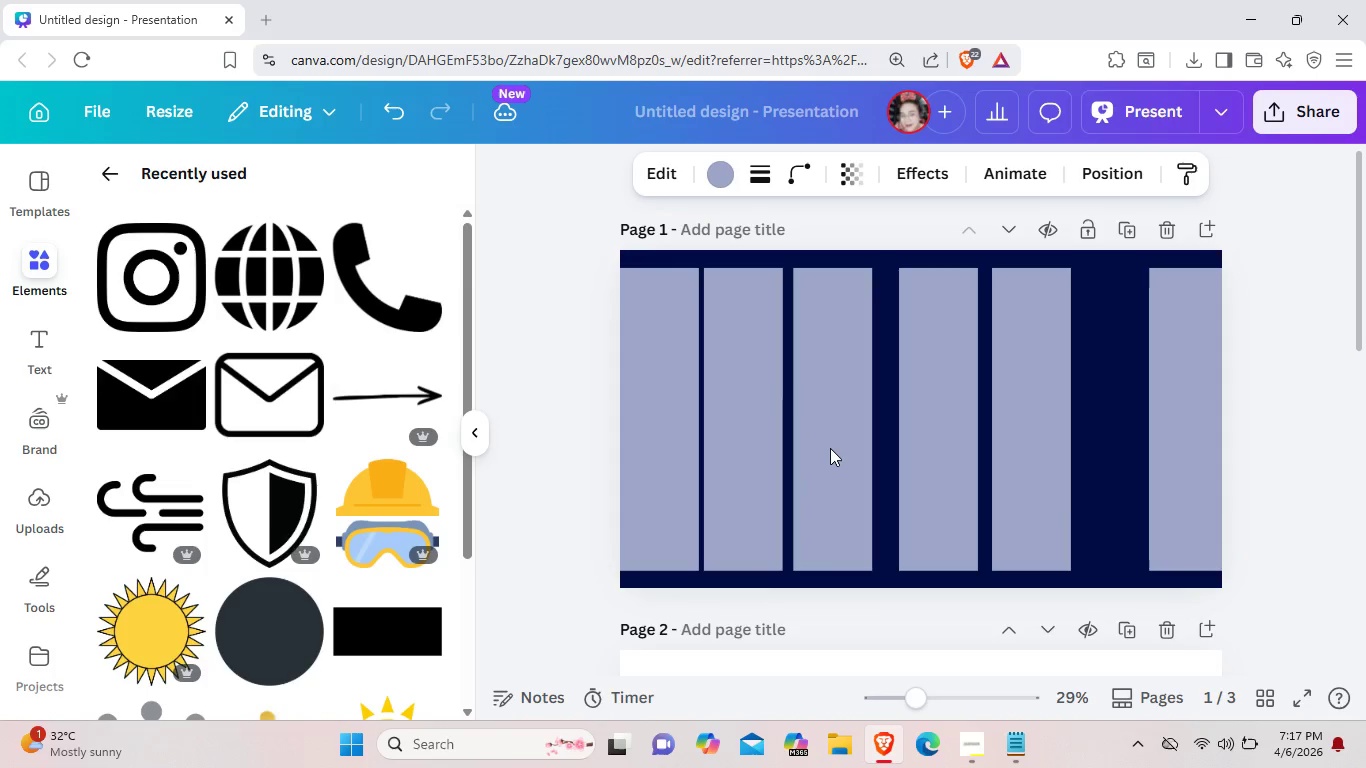 
key(ArrowLeft)
 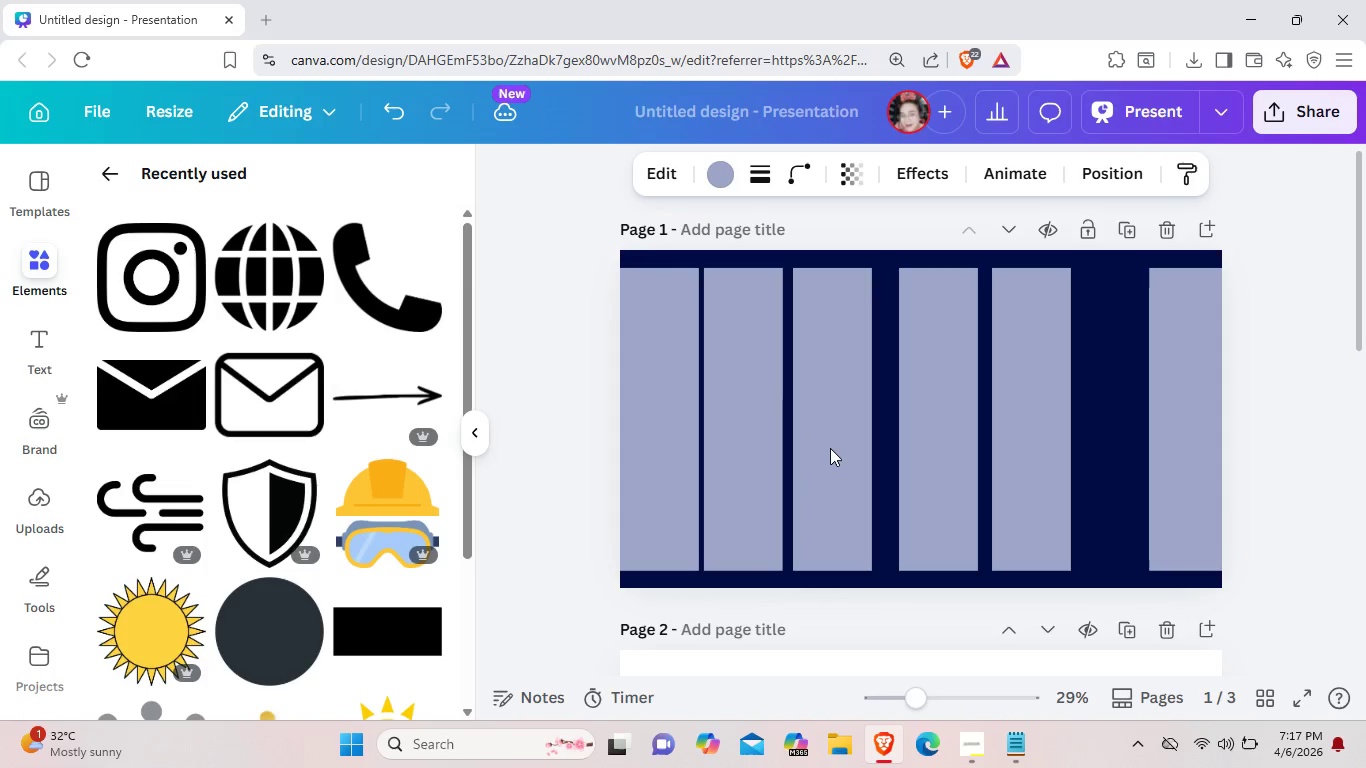 
key(ArrowLeft)
 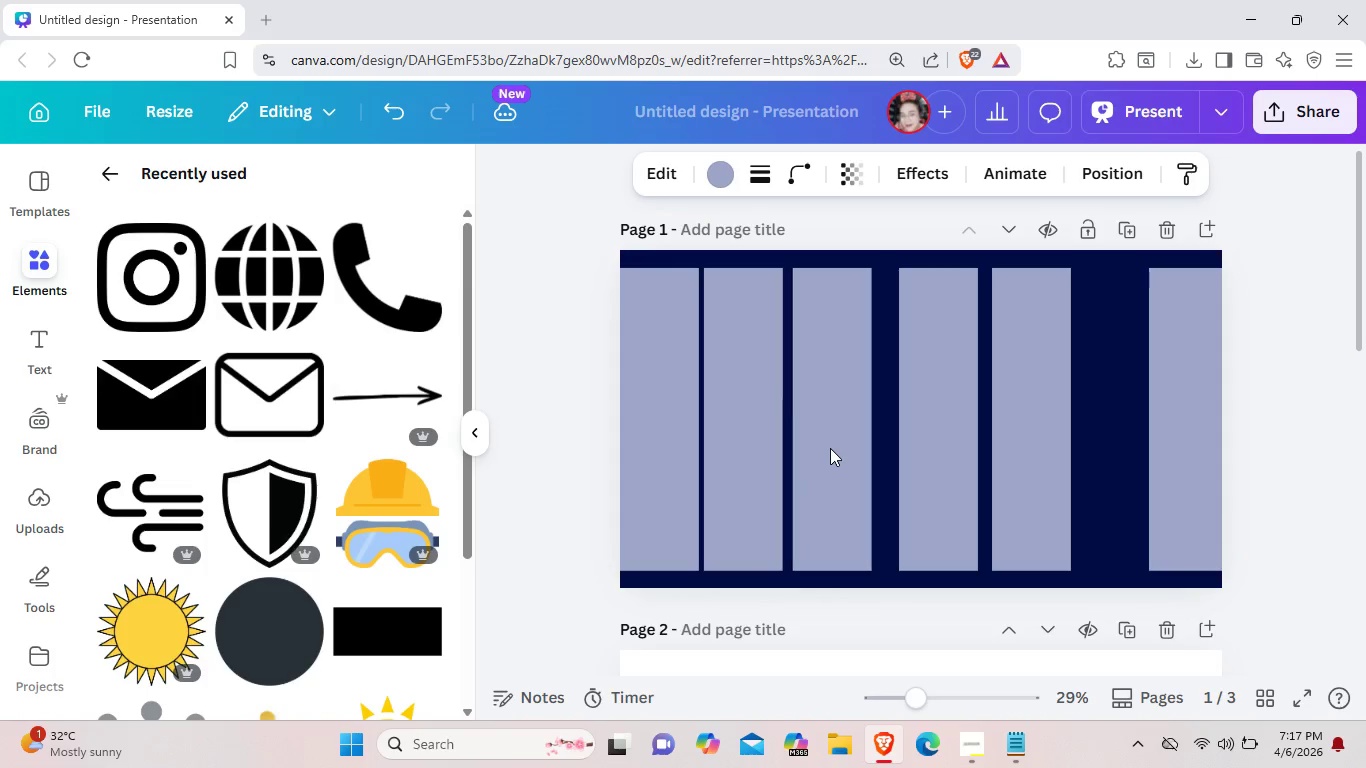 
key(ArrowLeft)
 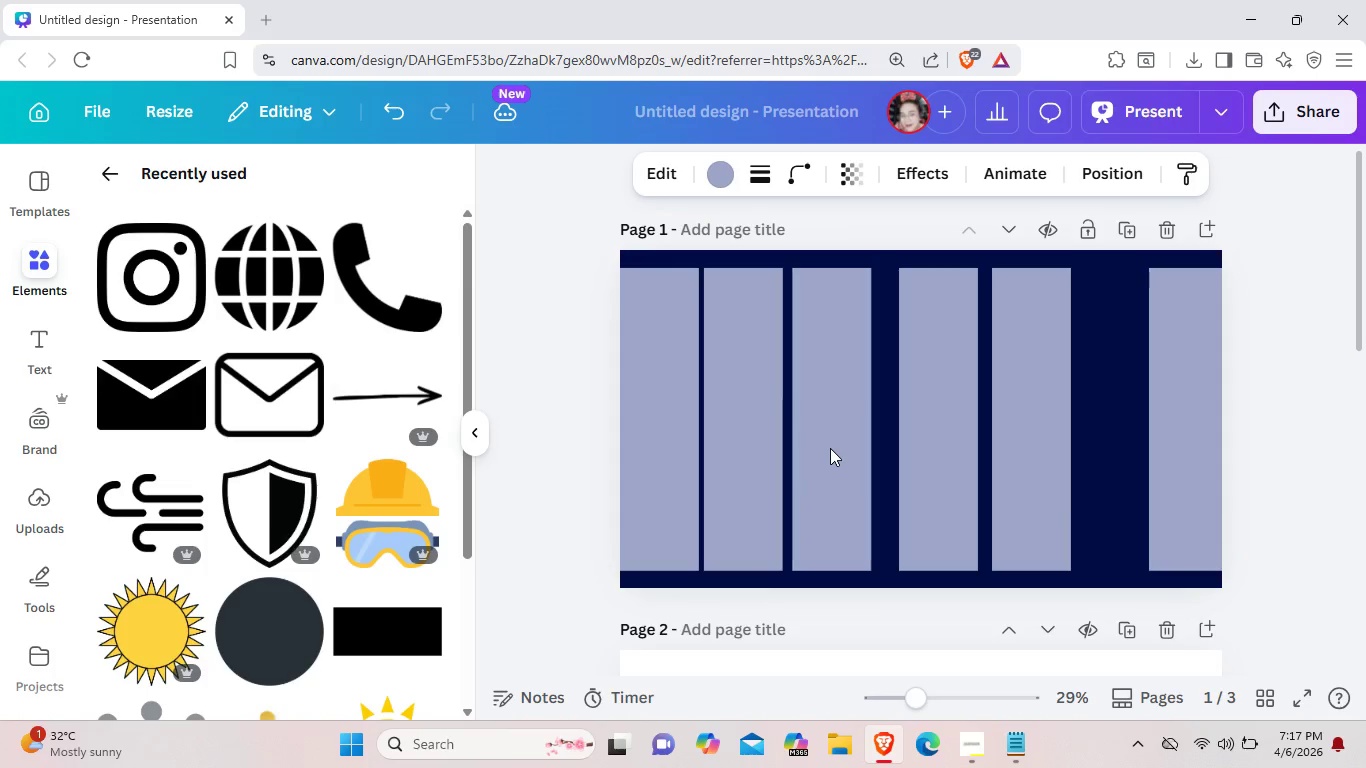 
key(ArrowLeft)
 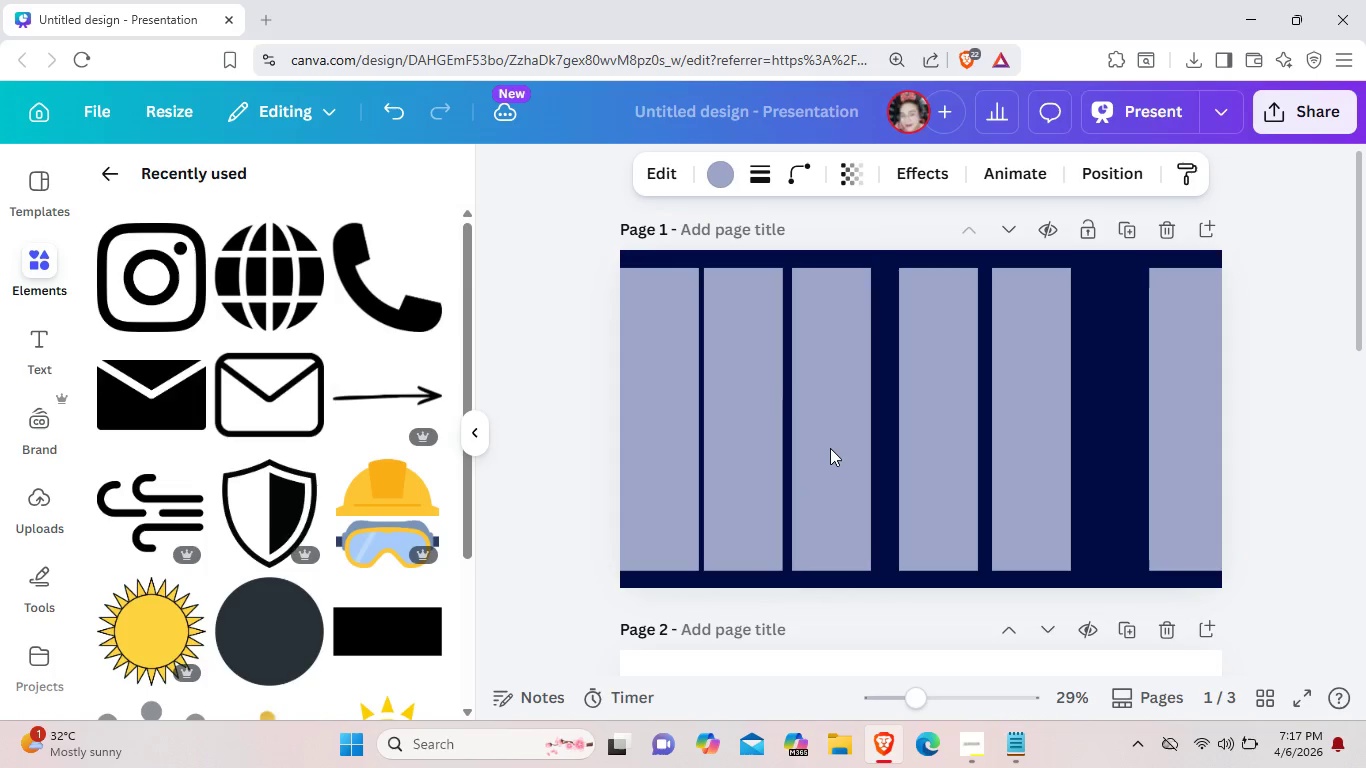 
key(ArrowLeft)
 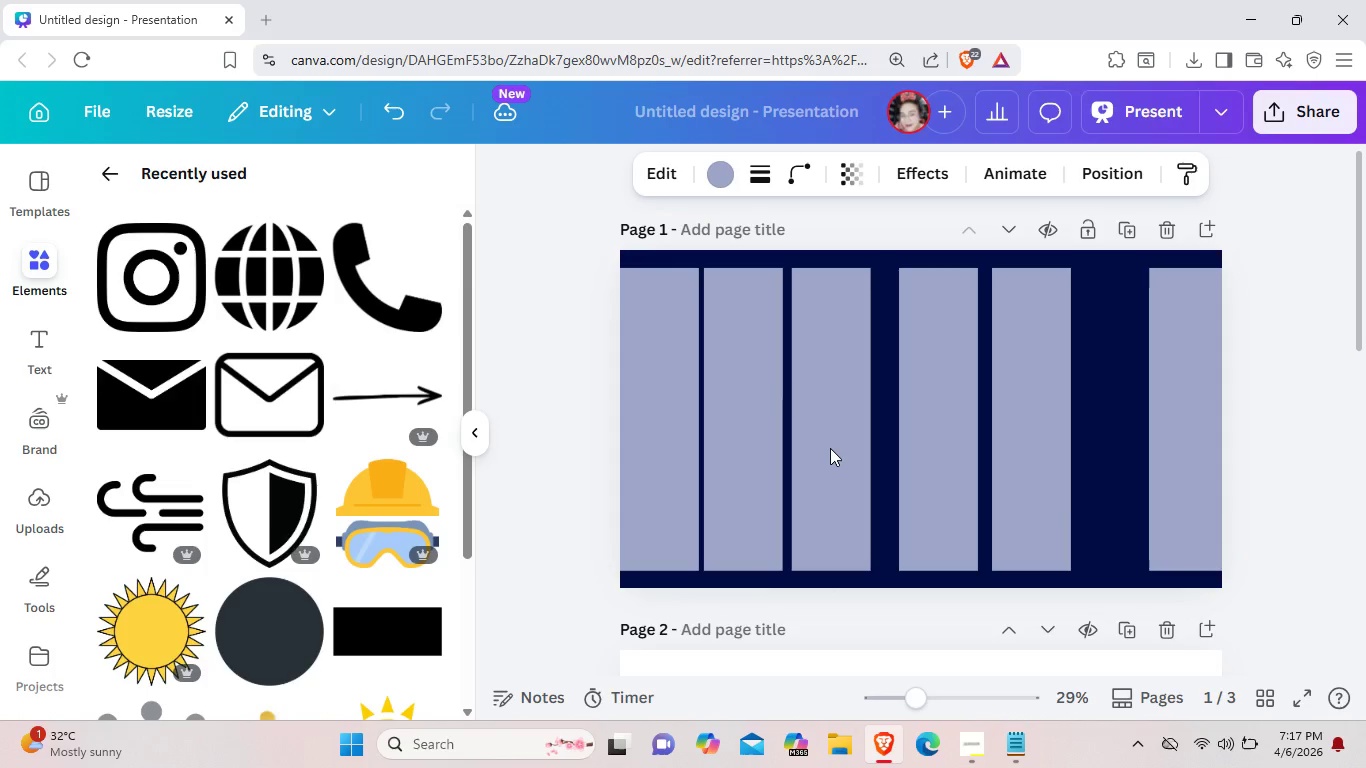 
key(ArrowLeft)
 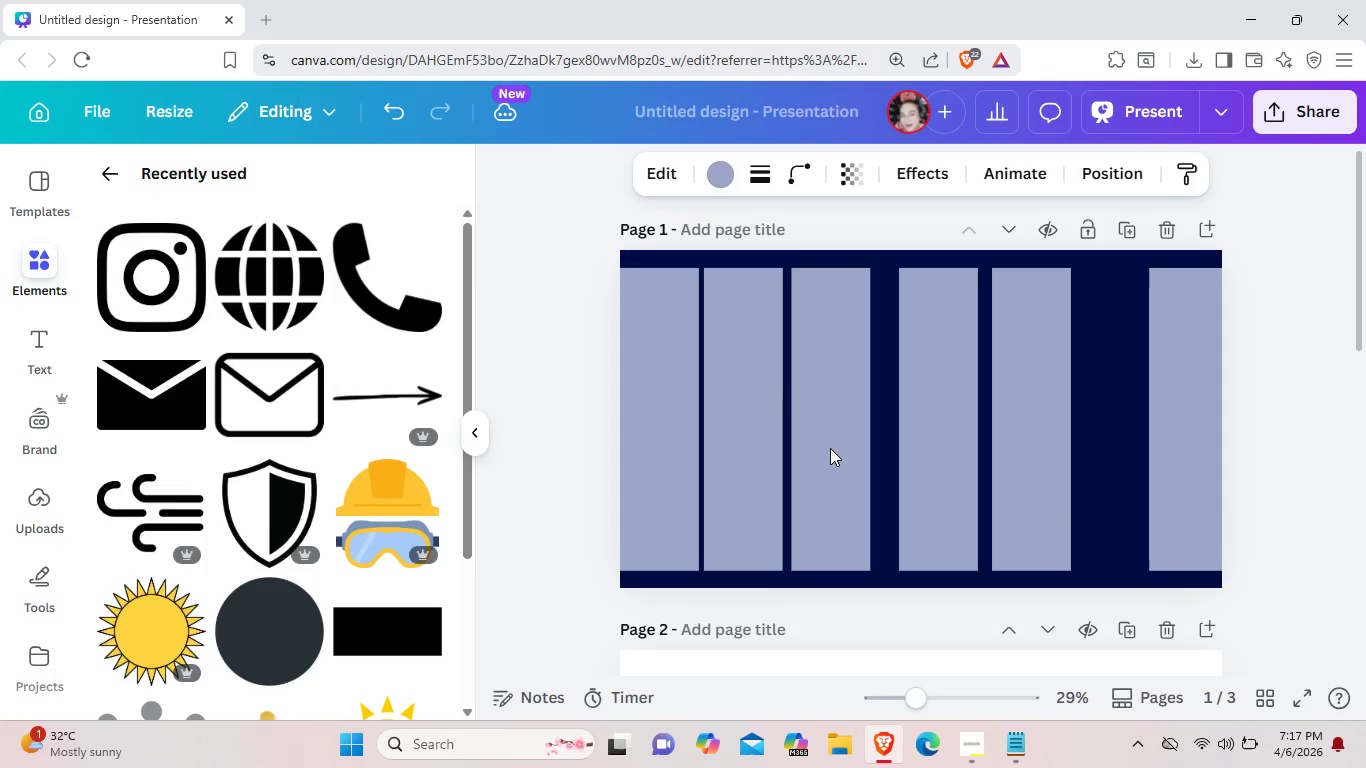 
key(ArrowLeft)
 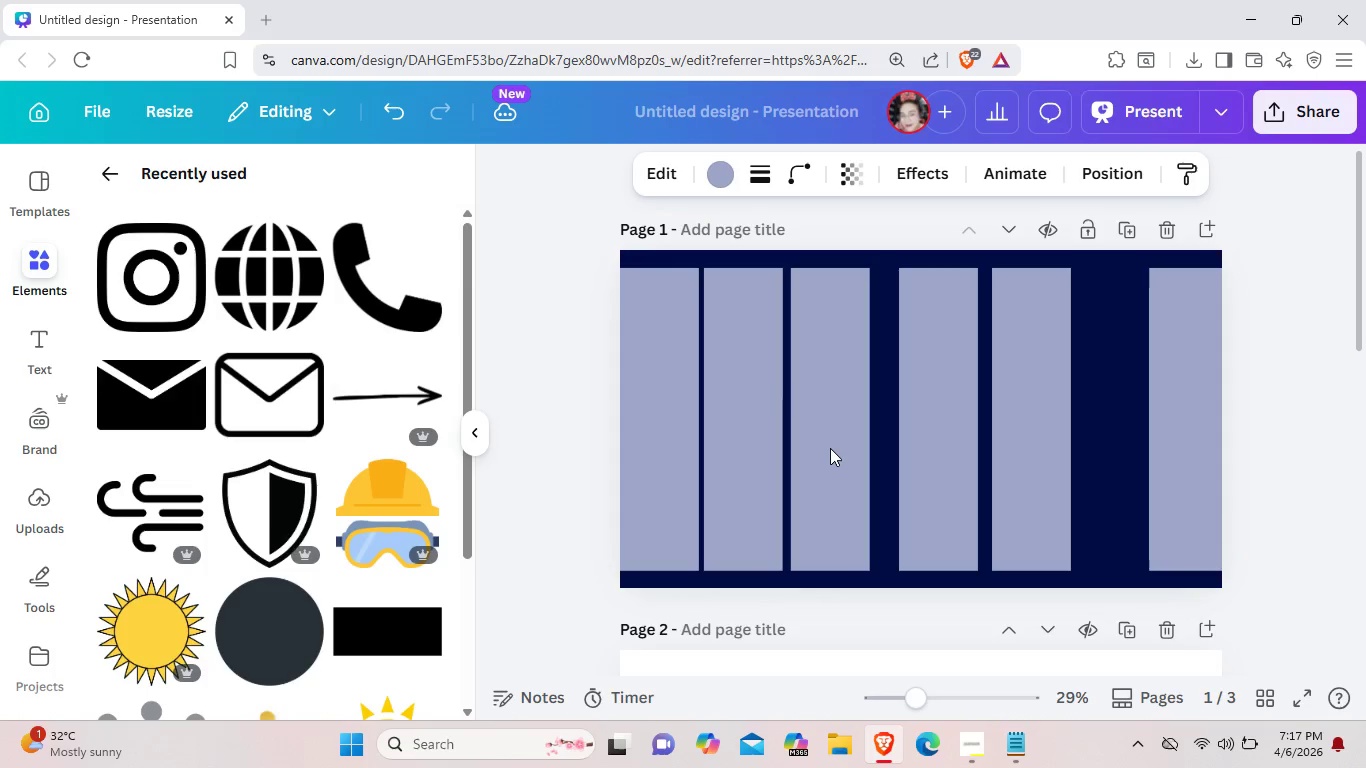 
key(ArrowLeft)
 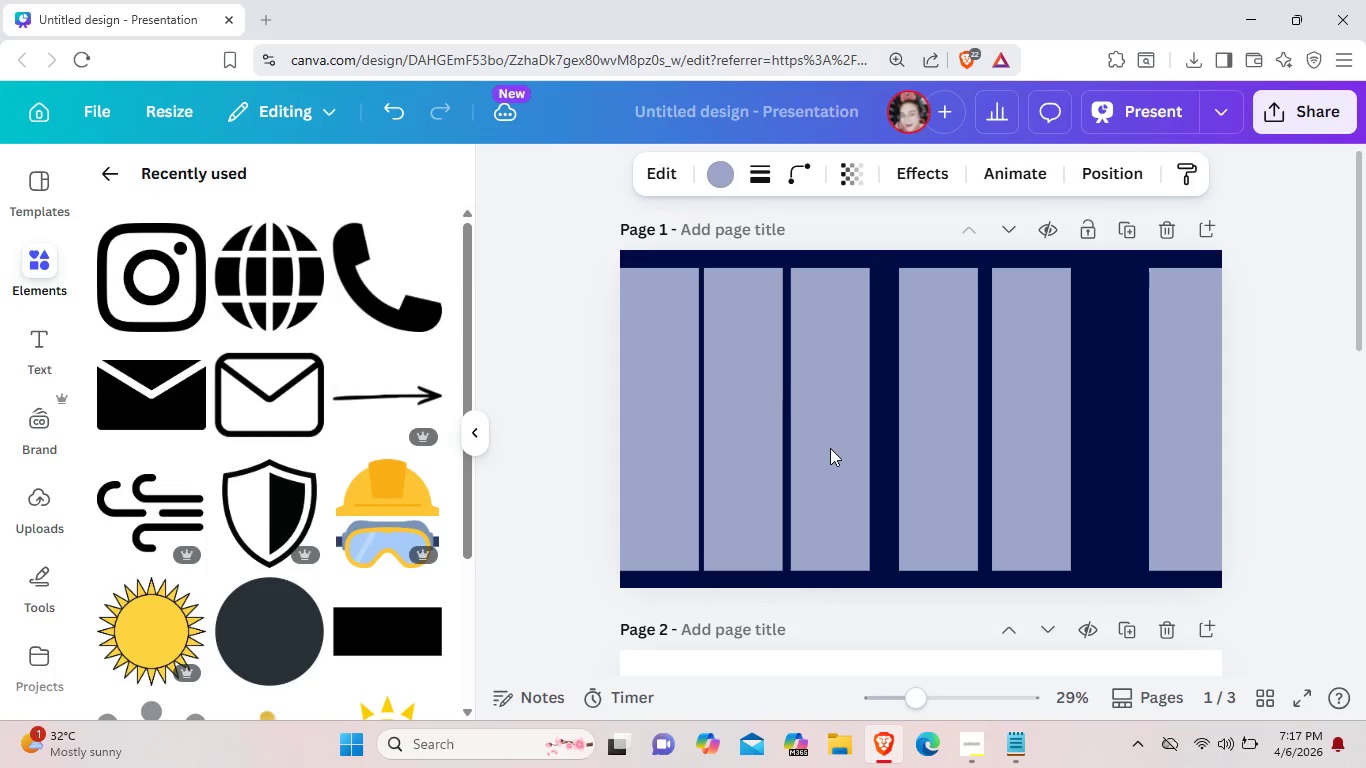 
key(ArrowLeft)
 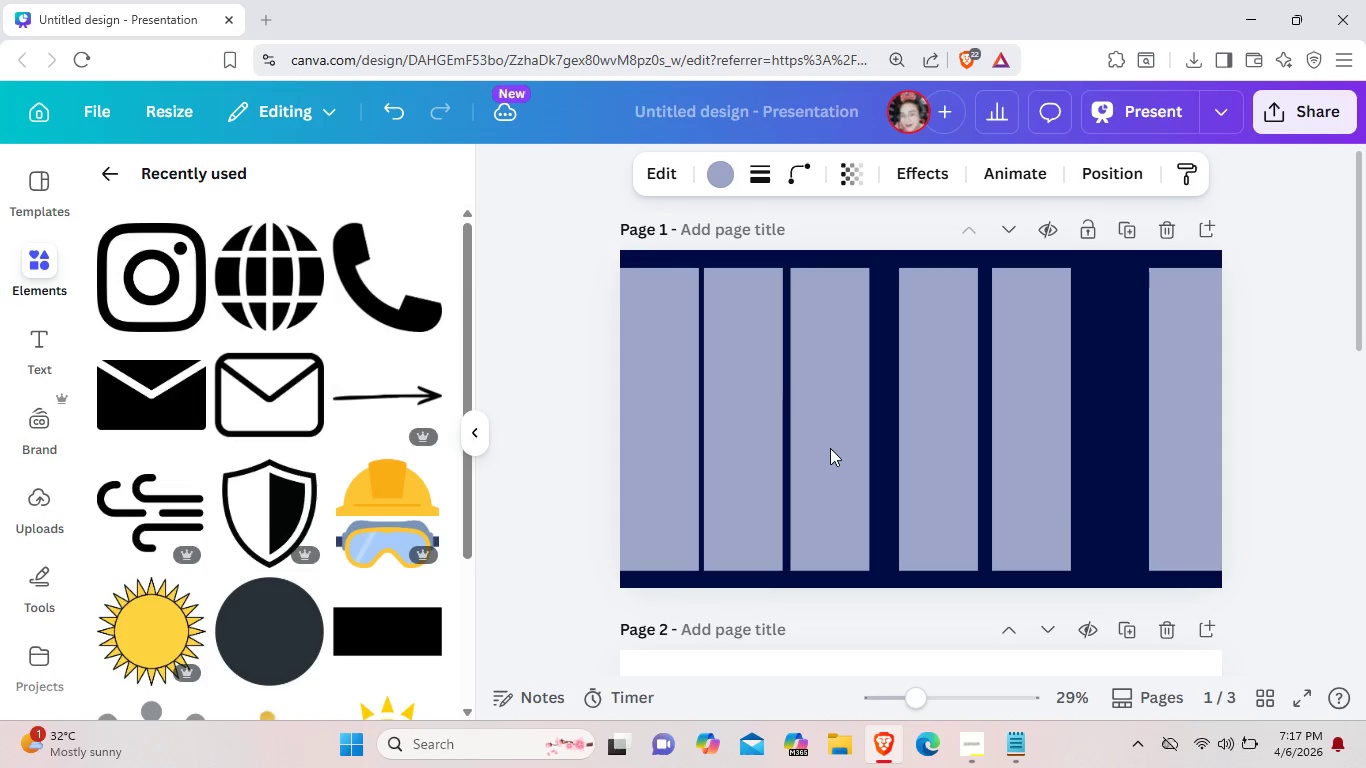 
key(ArrowLeft)
 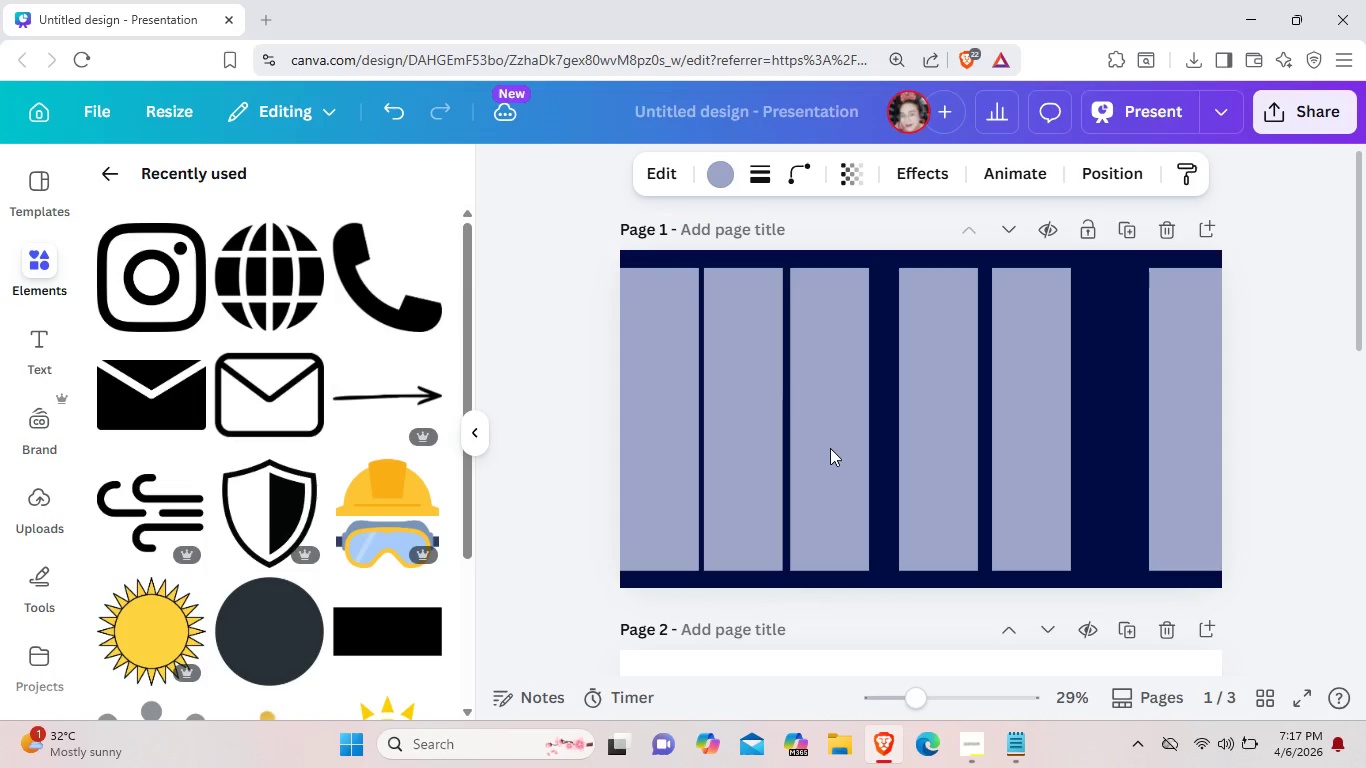 
key(ArrowLeft)
 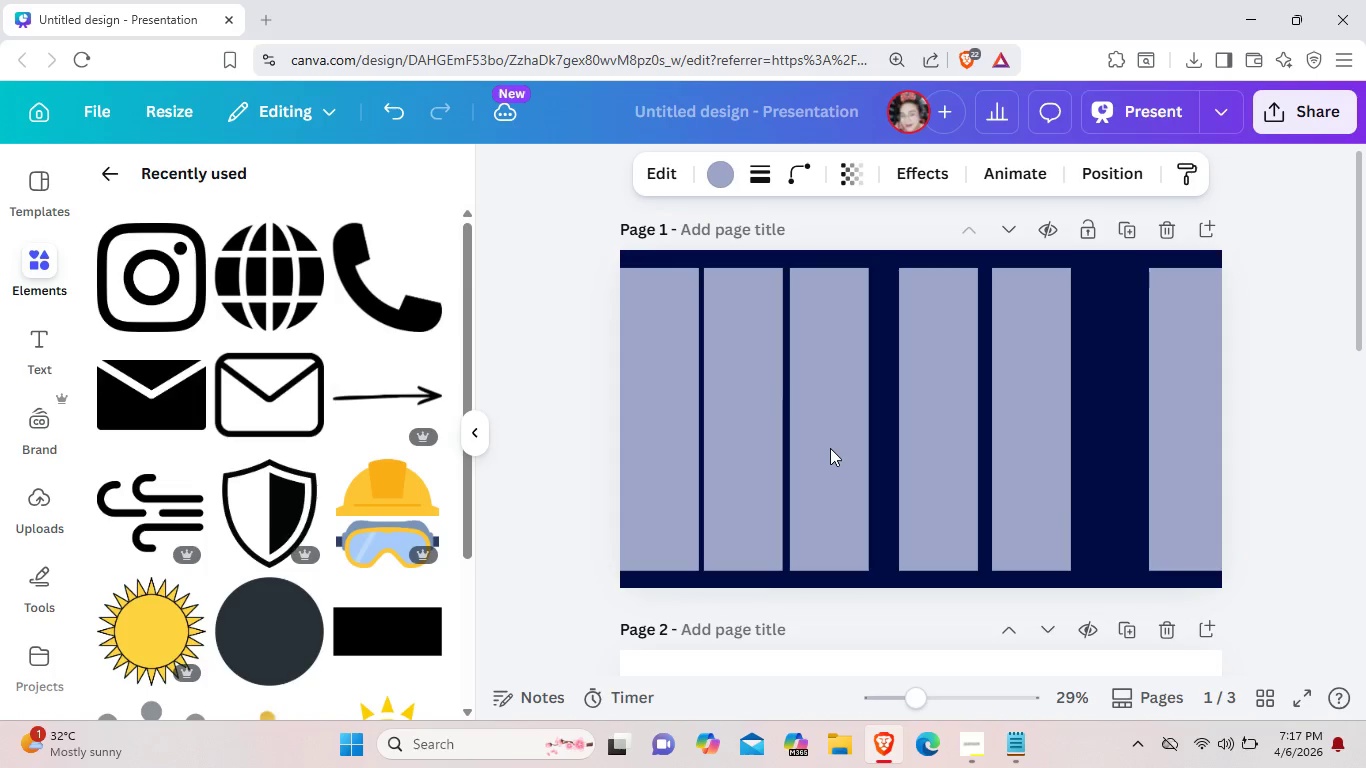 
key(ArrowLeft)
 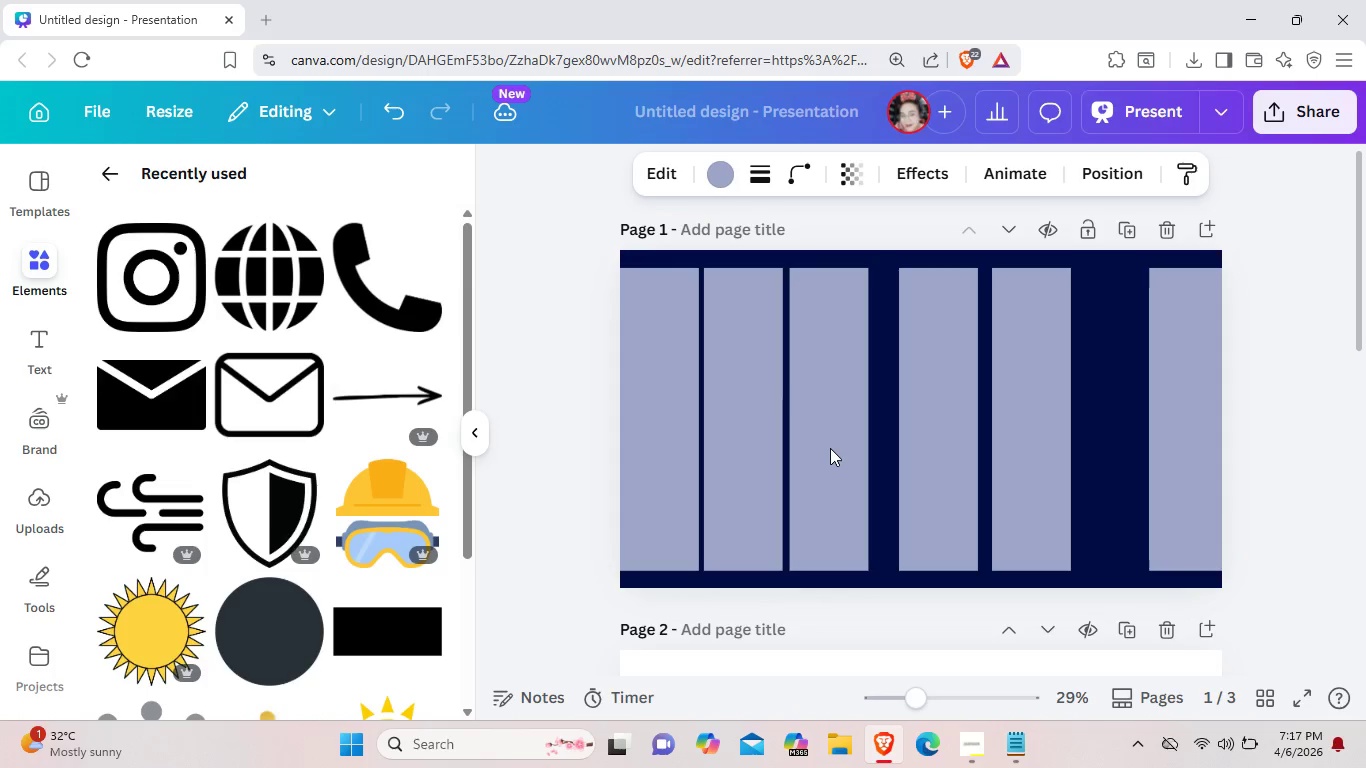 
key(ArrowLeft)
 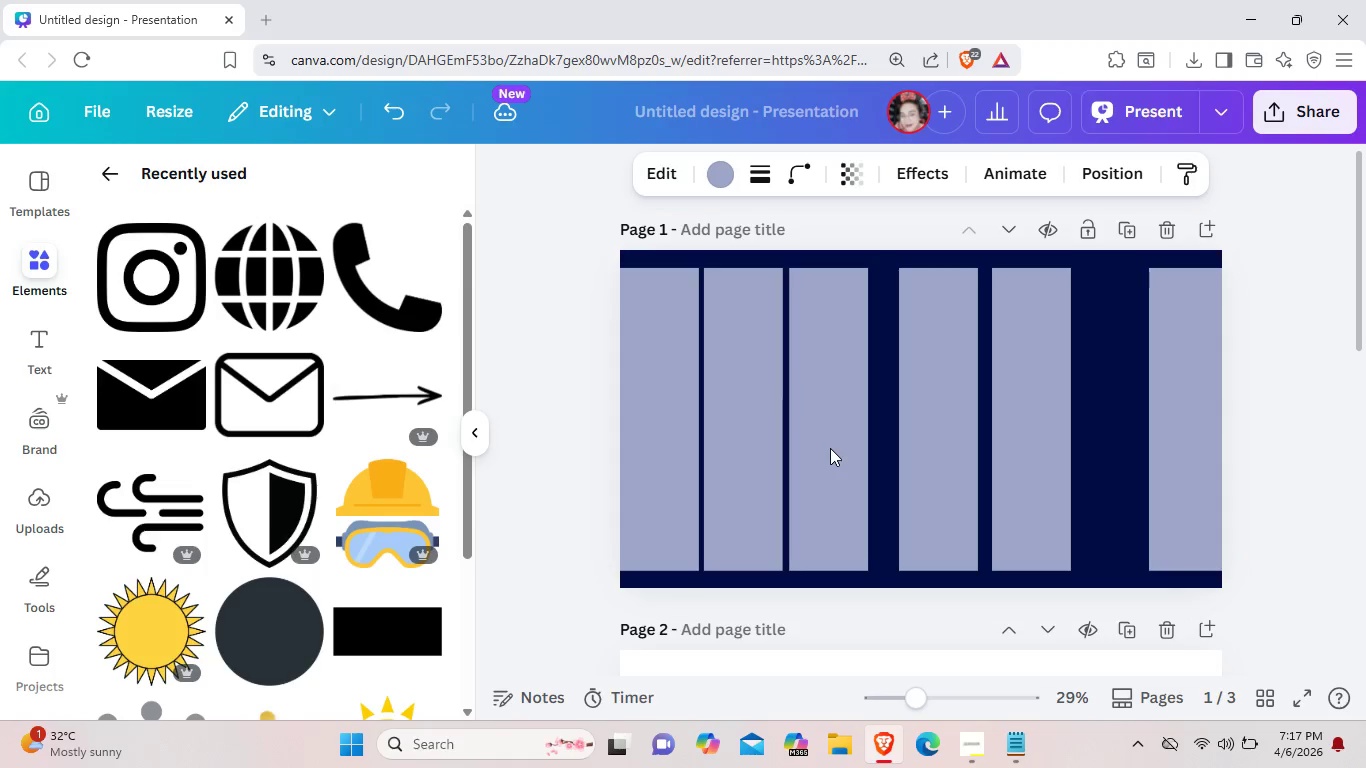 
key(ArrowLeft)
 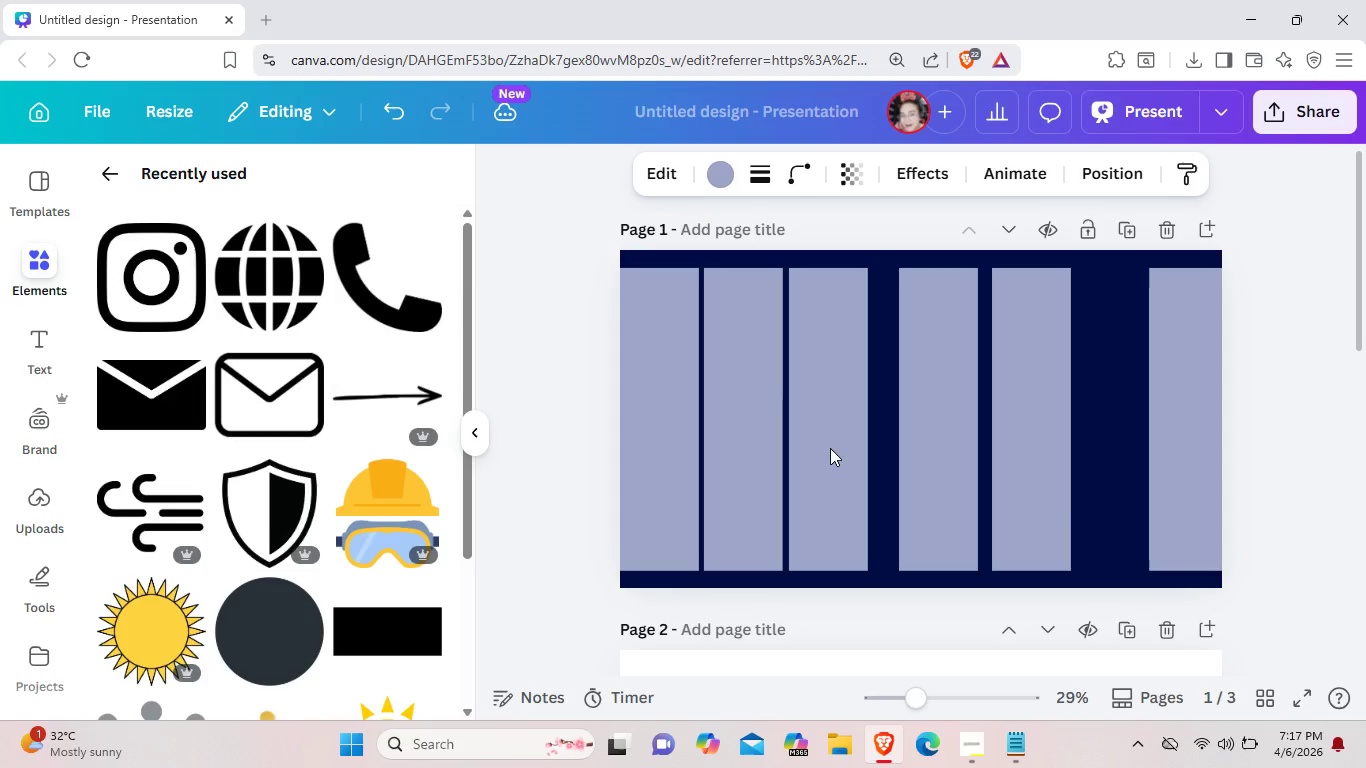 
key(ArrowLeft)
 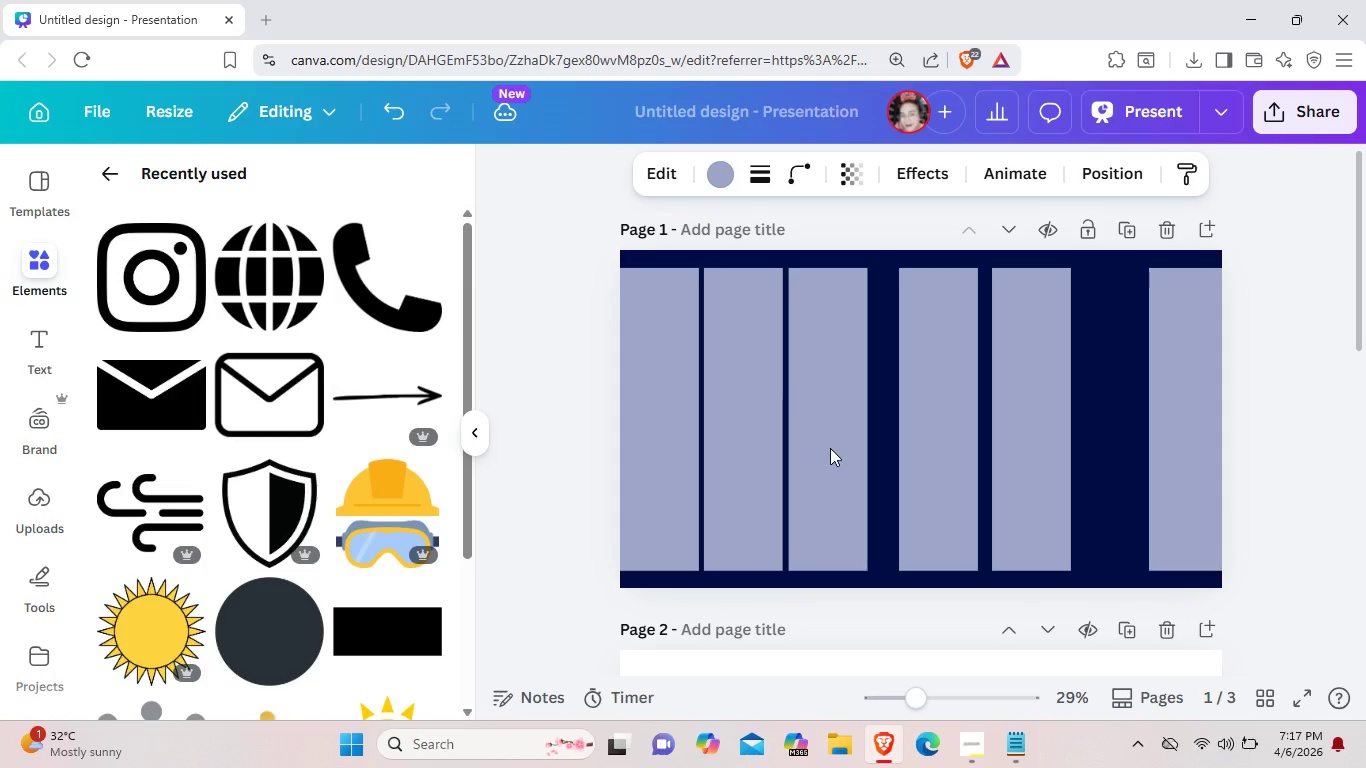 
key(ArrowLeft)
 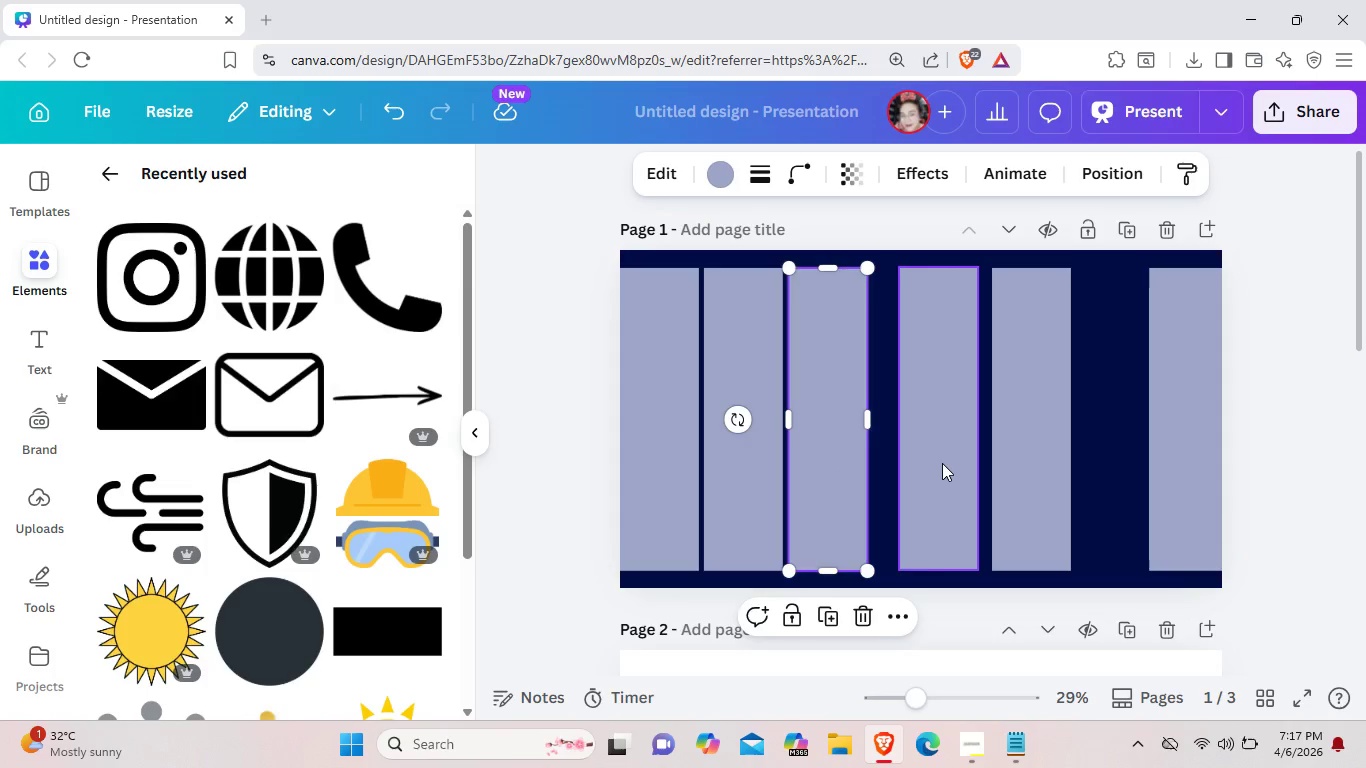 
left_click([942, 463])
 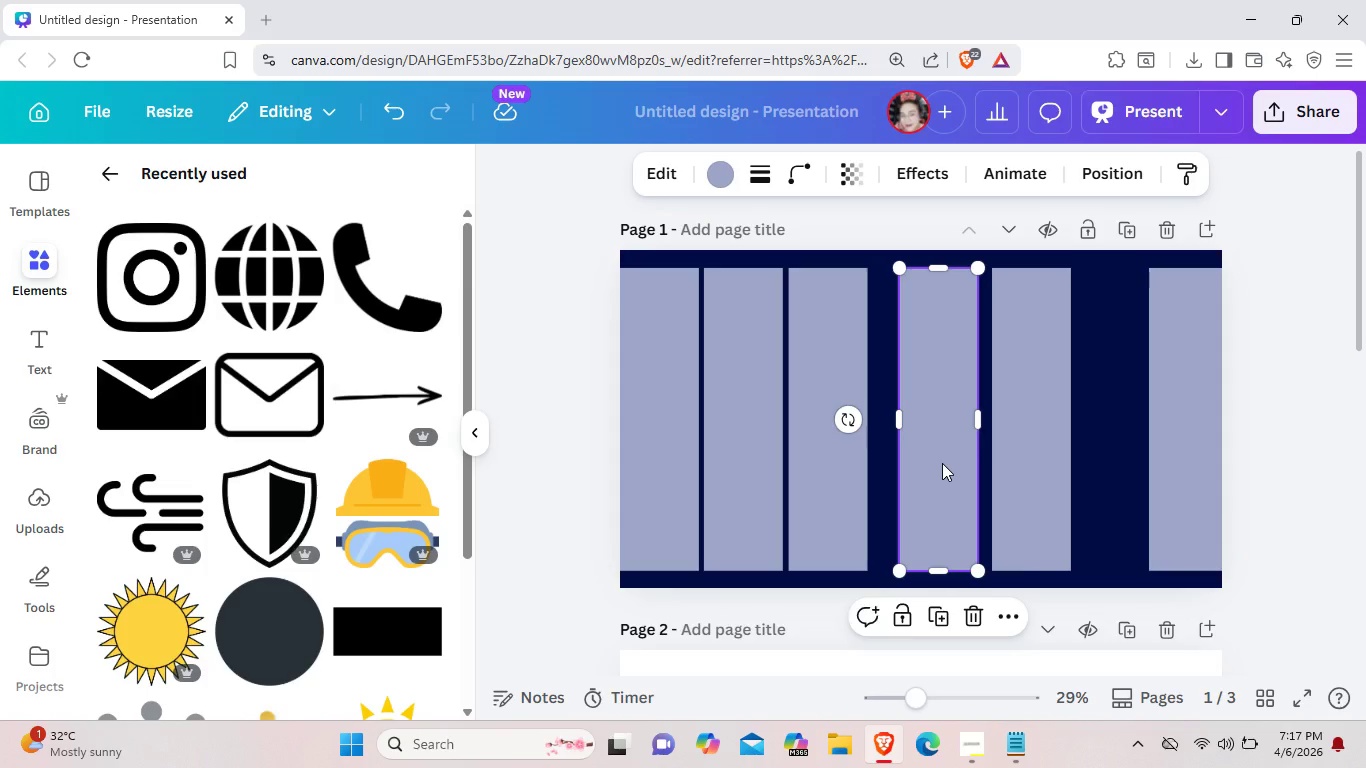 
hold_key(key=ArrowLeft, duration=0.92)
 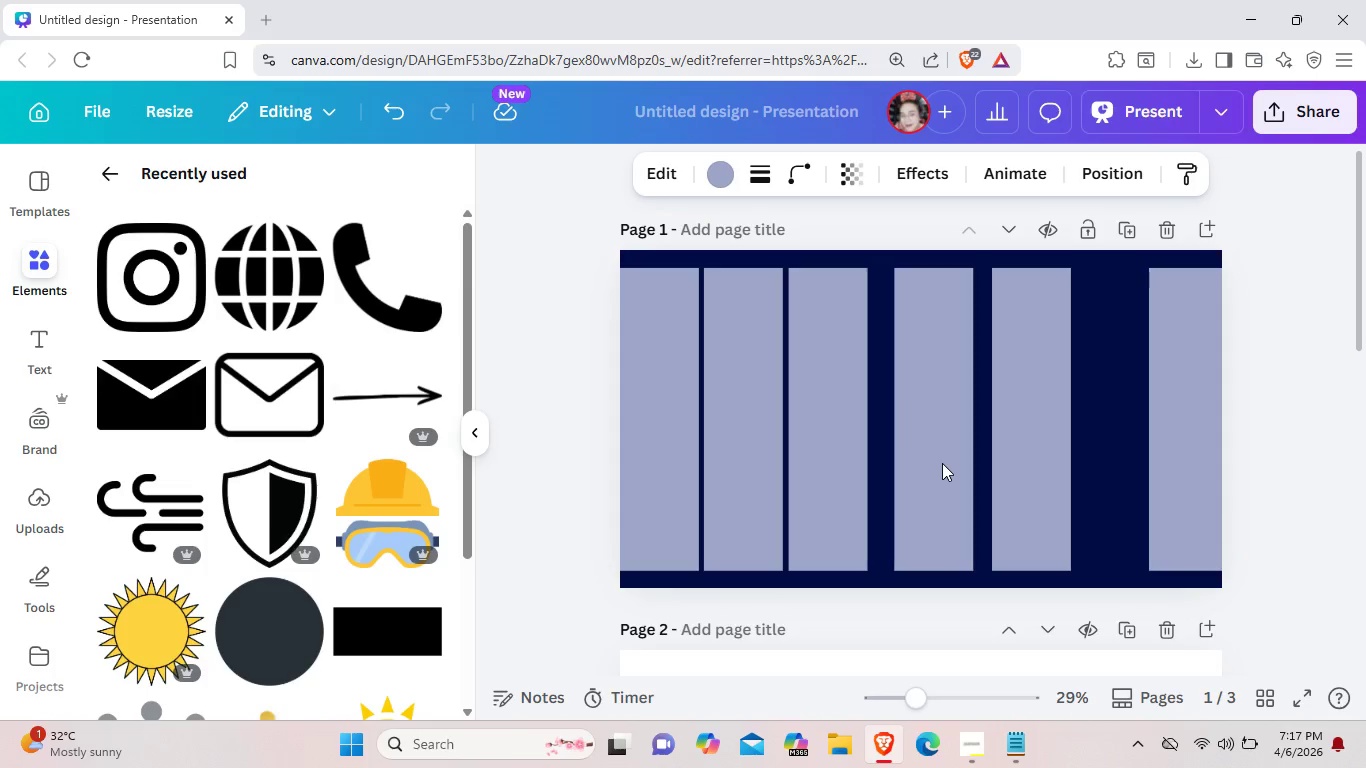 
key(ArrowLeft)
 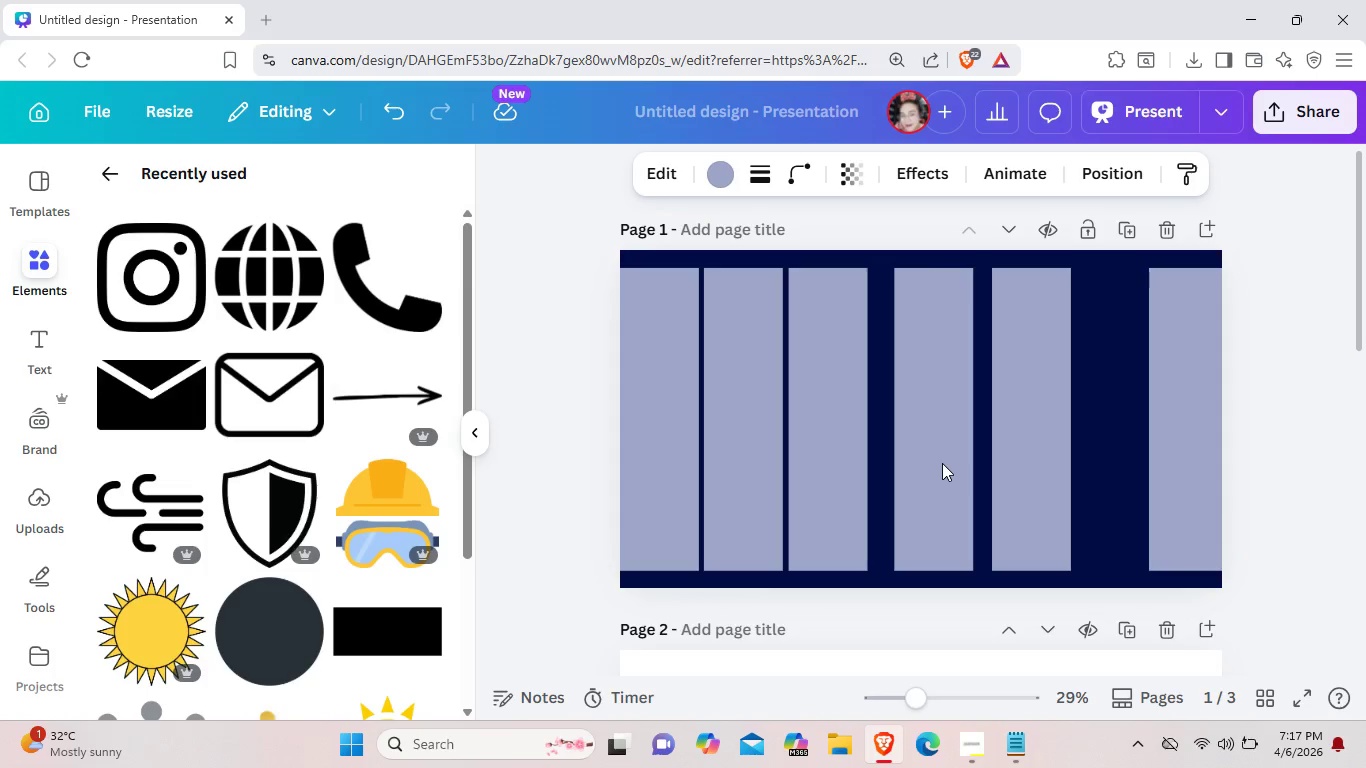 
key(ArrowLeft)
 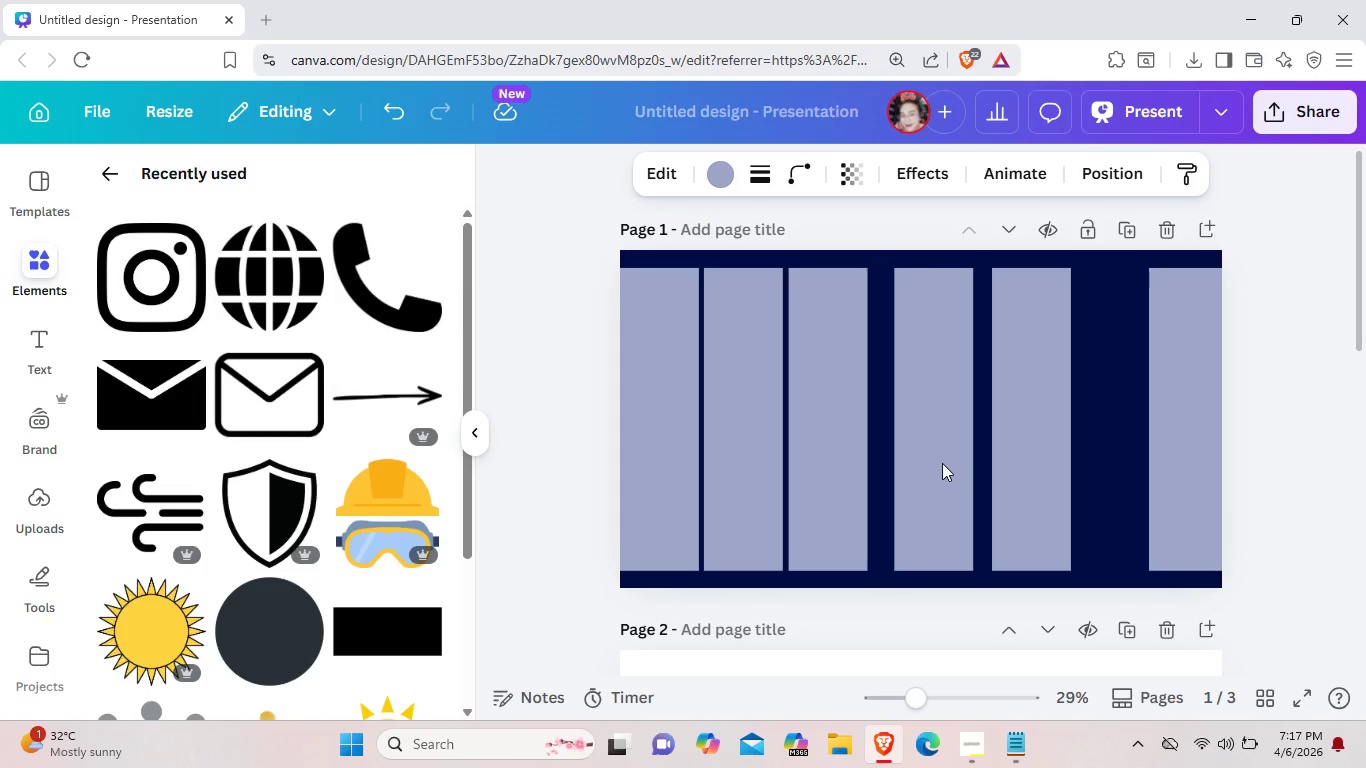 
key(ArrowLeft)
 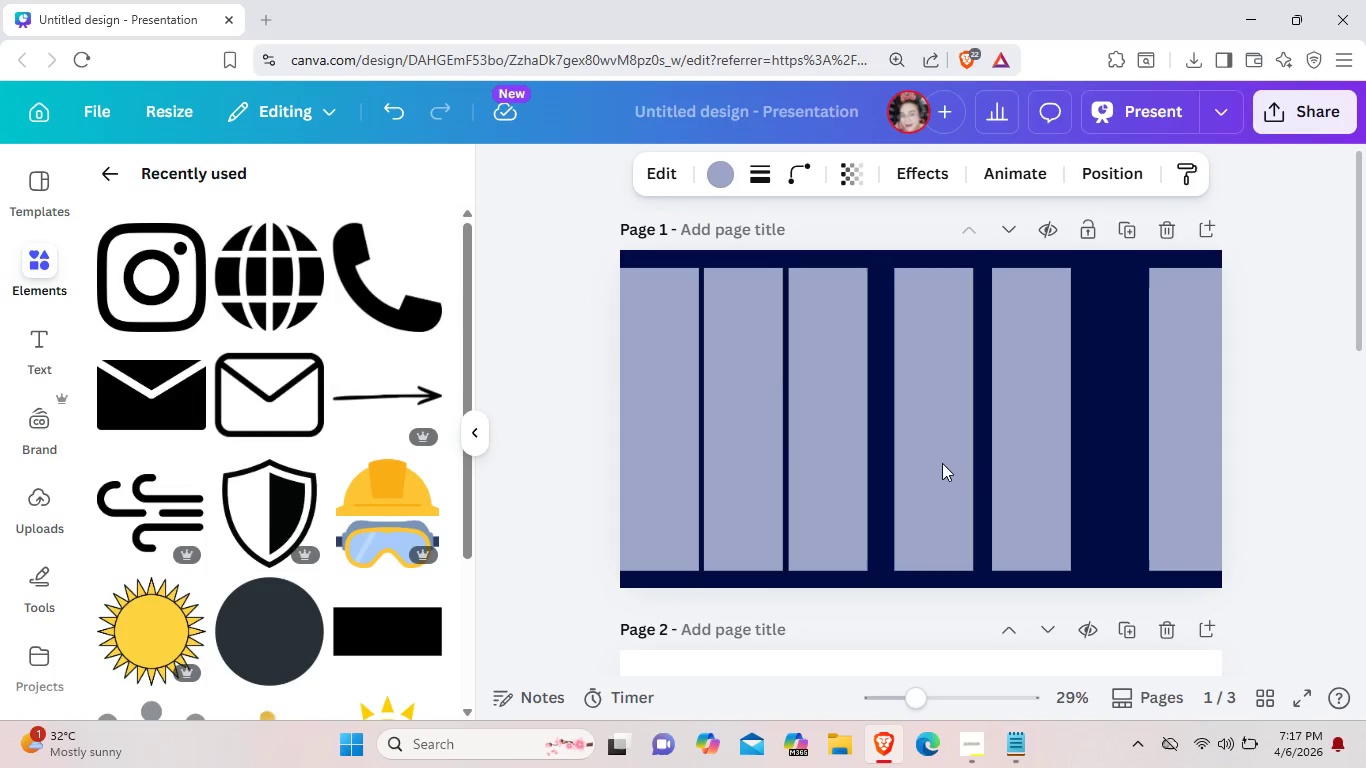 
key(ArrowLeft)
 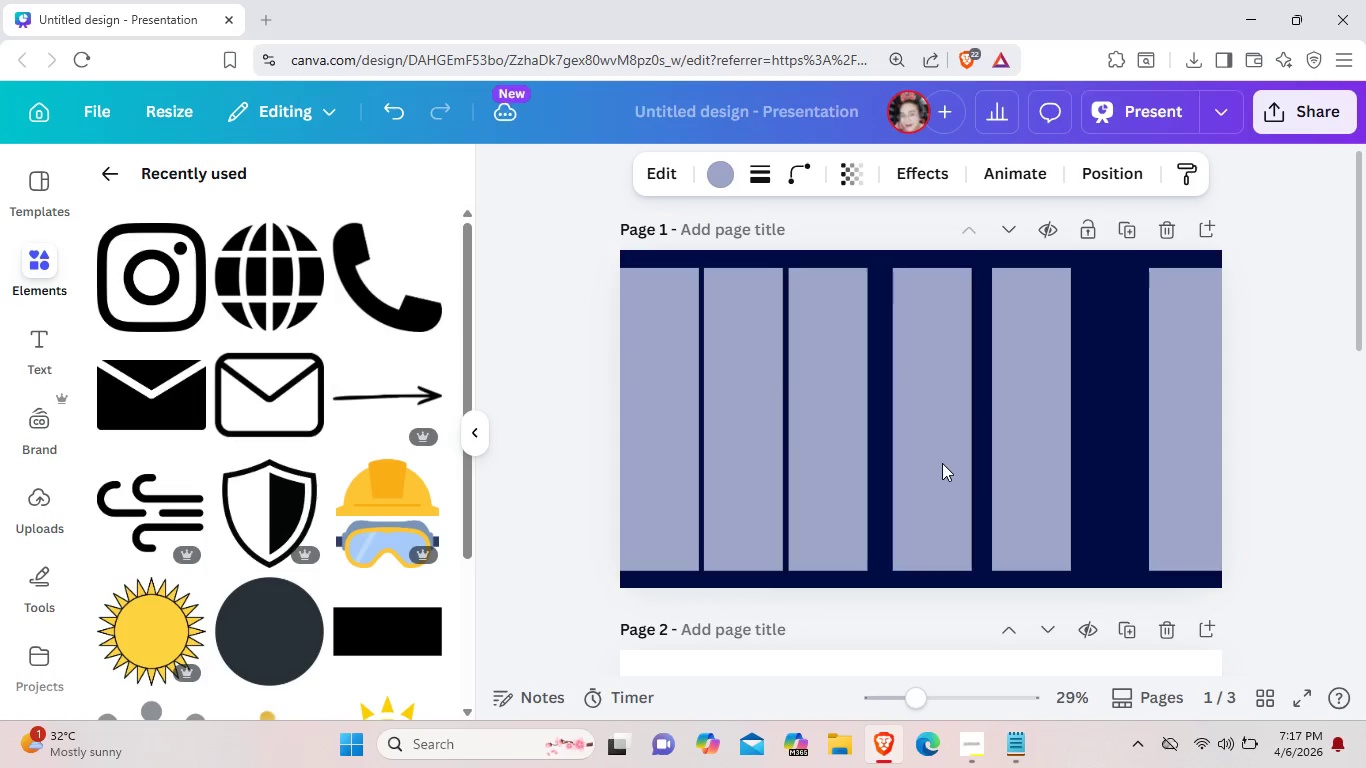 
key(ArrowLeft)
 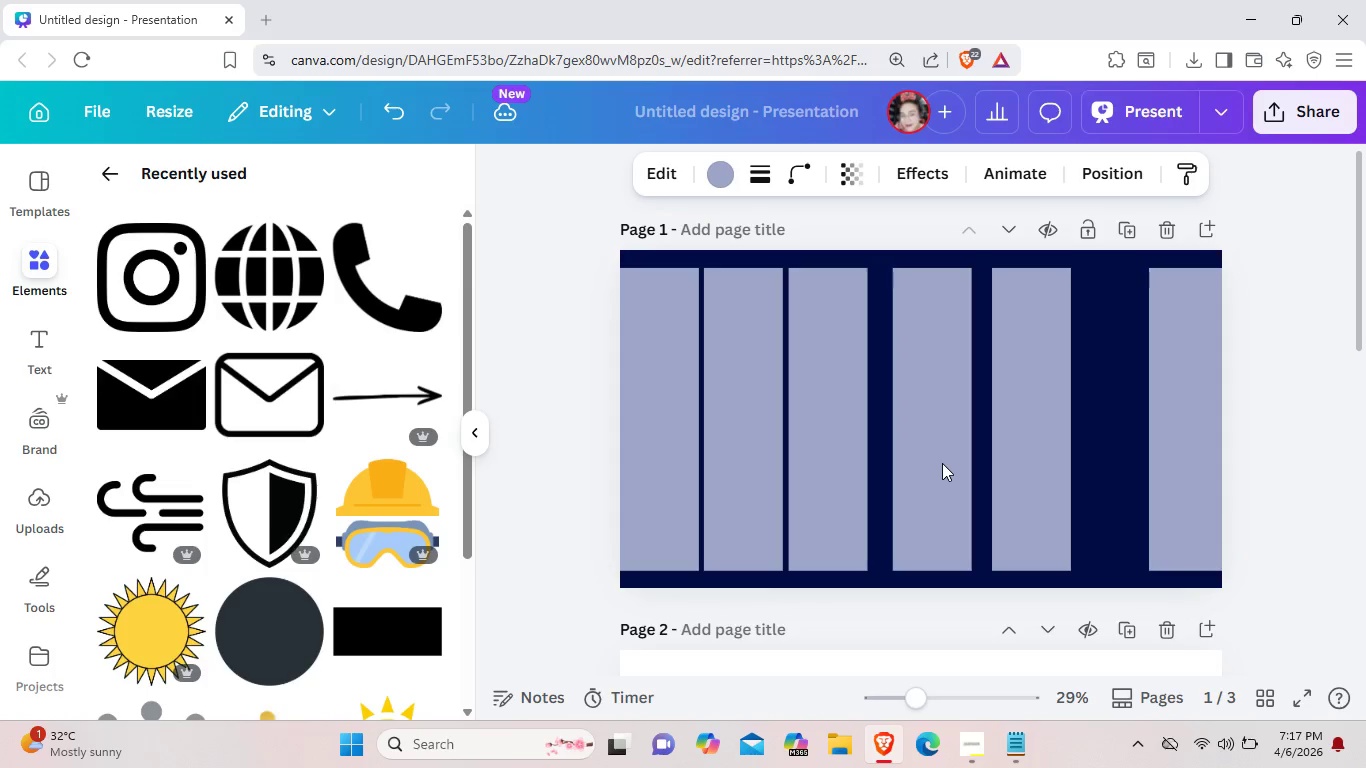 
key(ArrowLeft)
 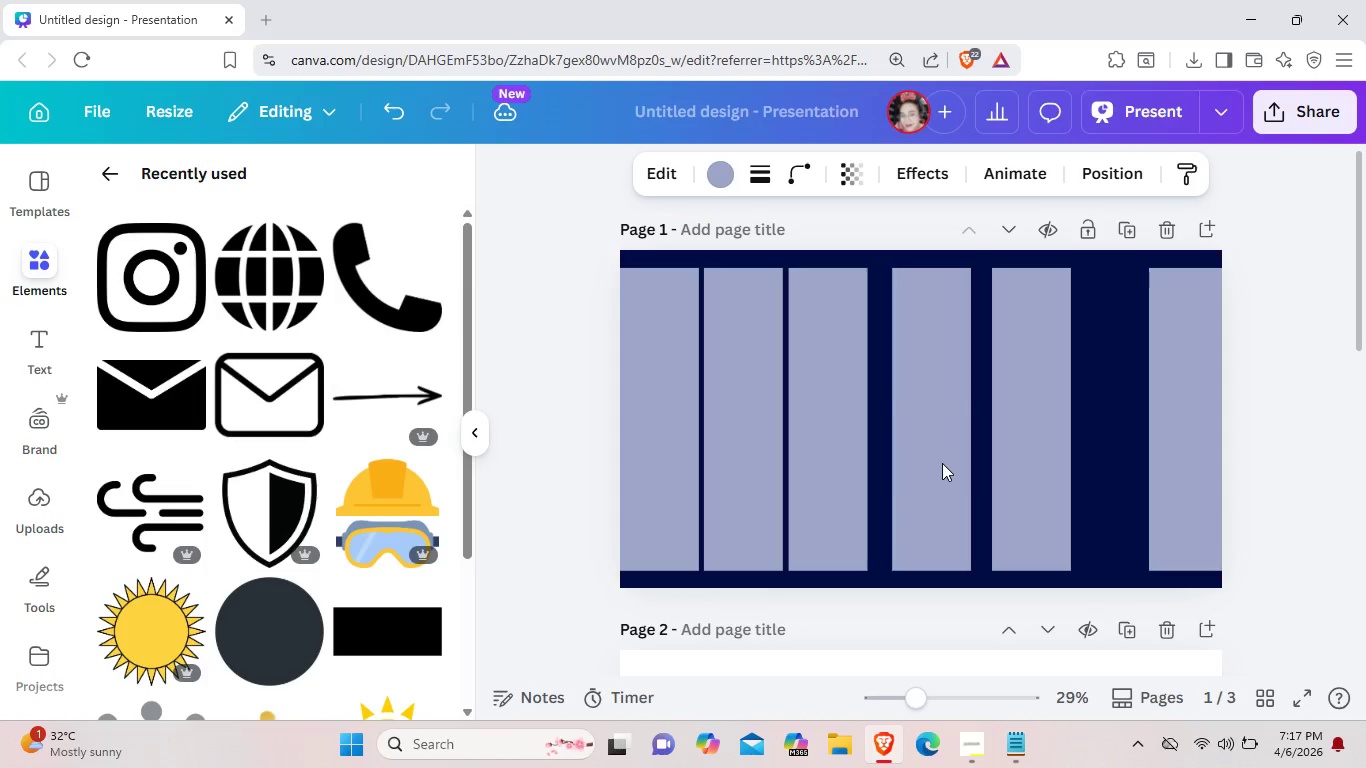 
key(ArrowLeft)
 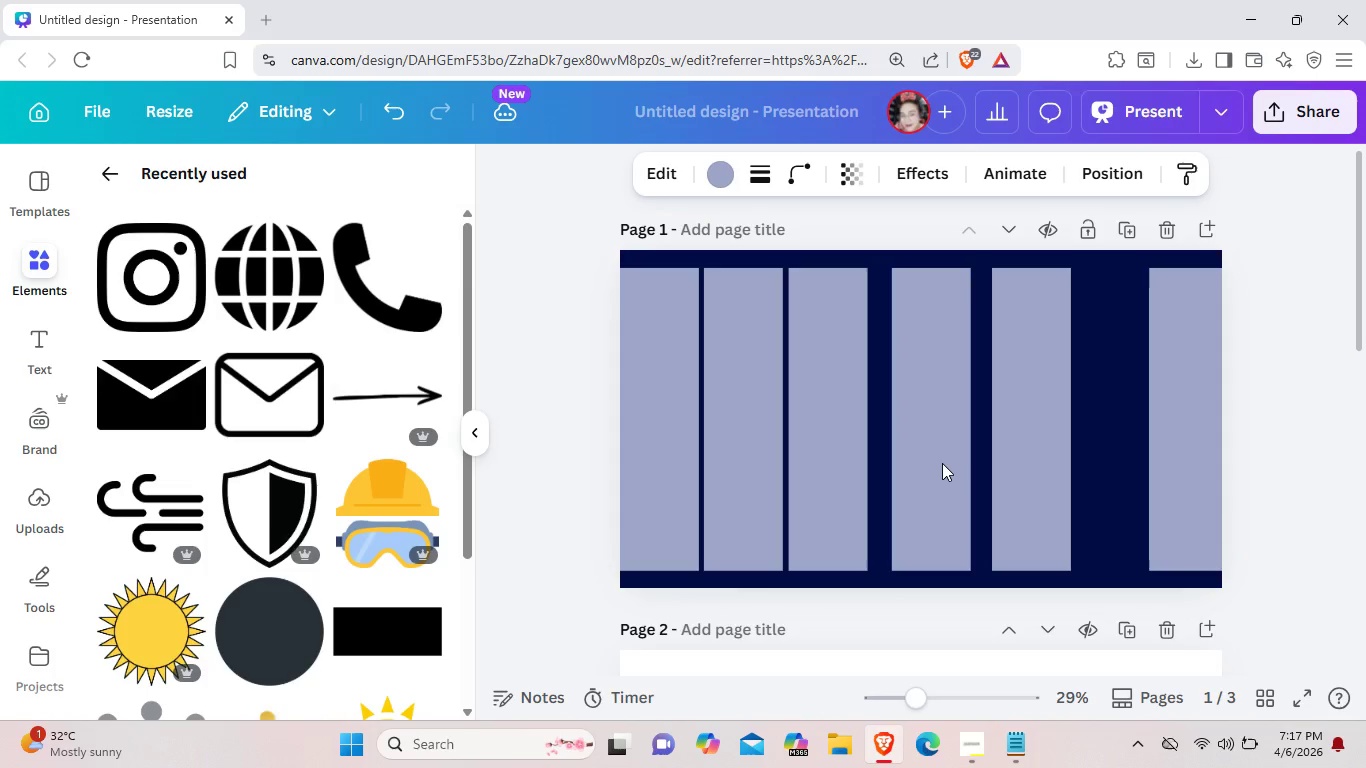 
key(ArrowLeft)
 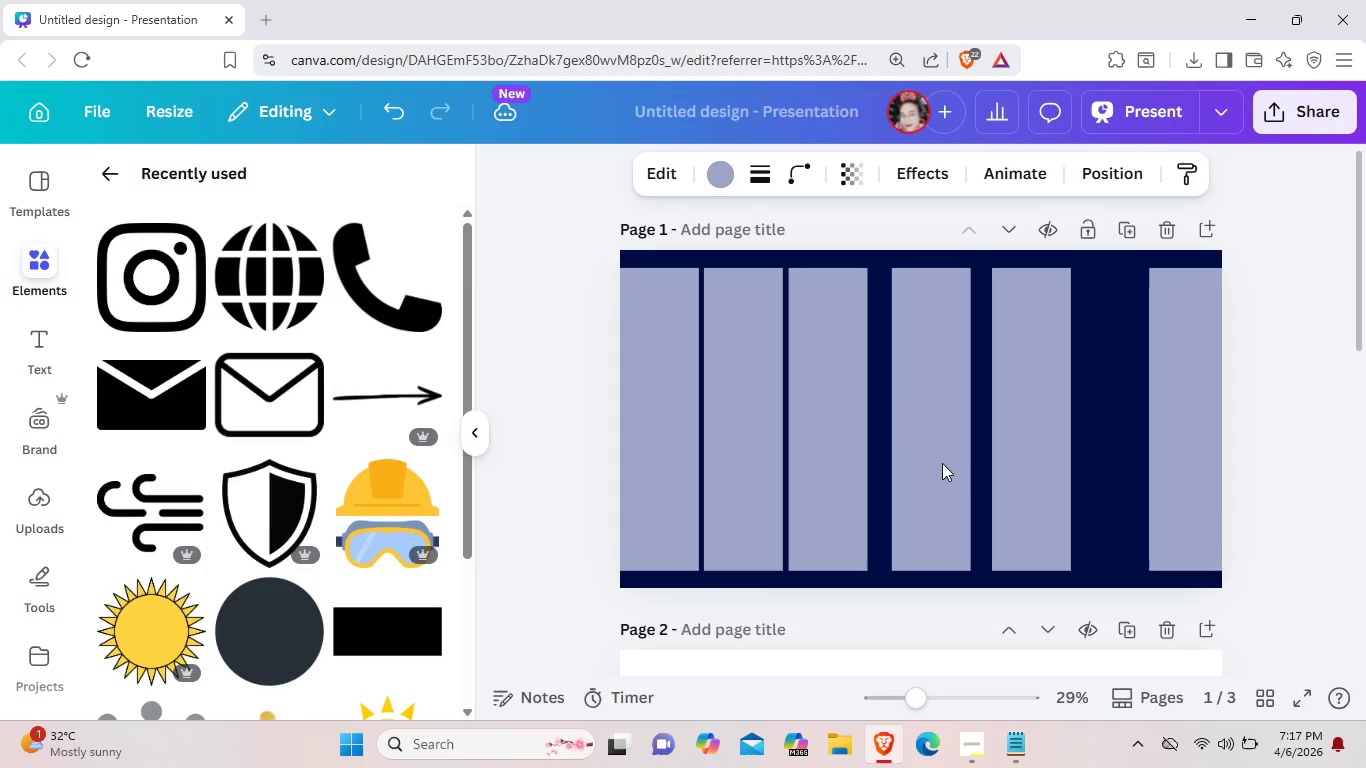 
key(ArrowLeft)
 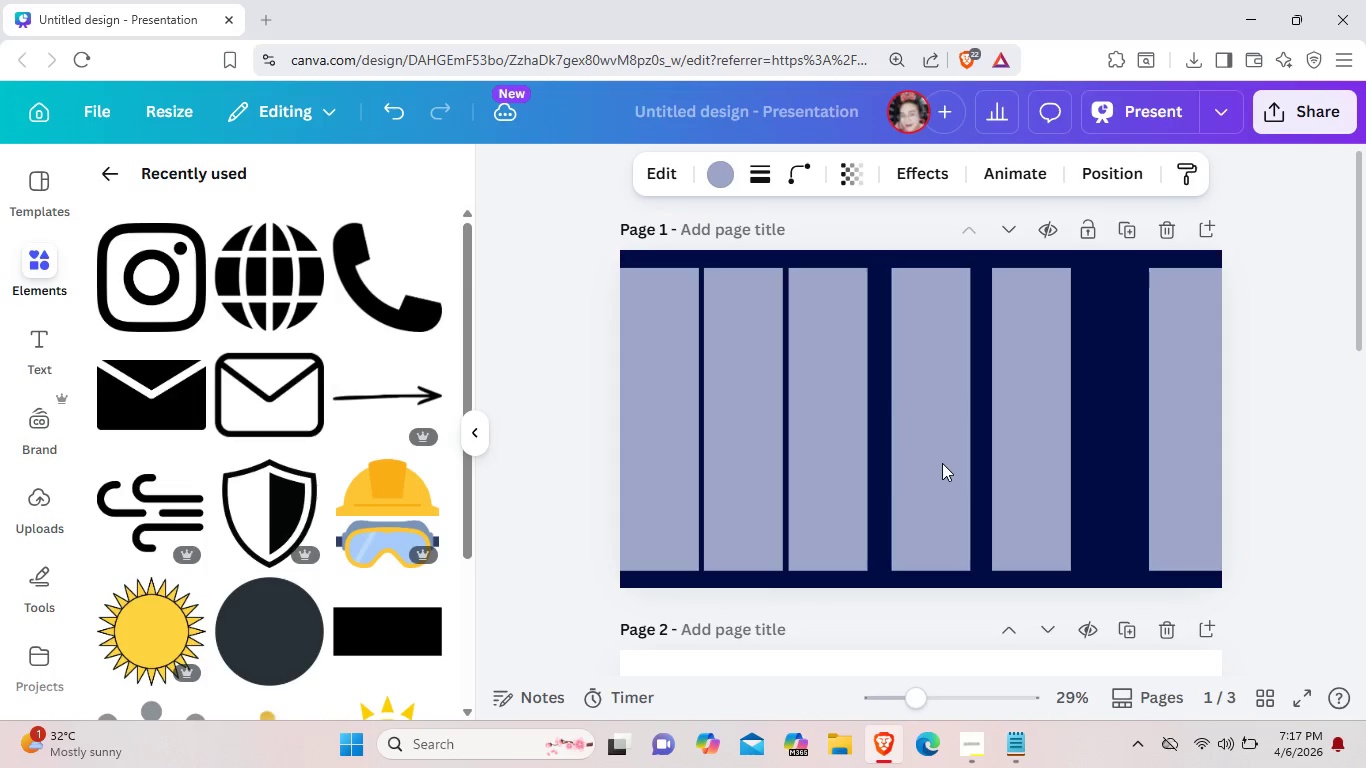 
hold_key(key=ArrowLeft, duration=0.72)
 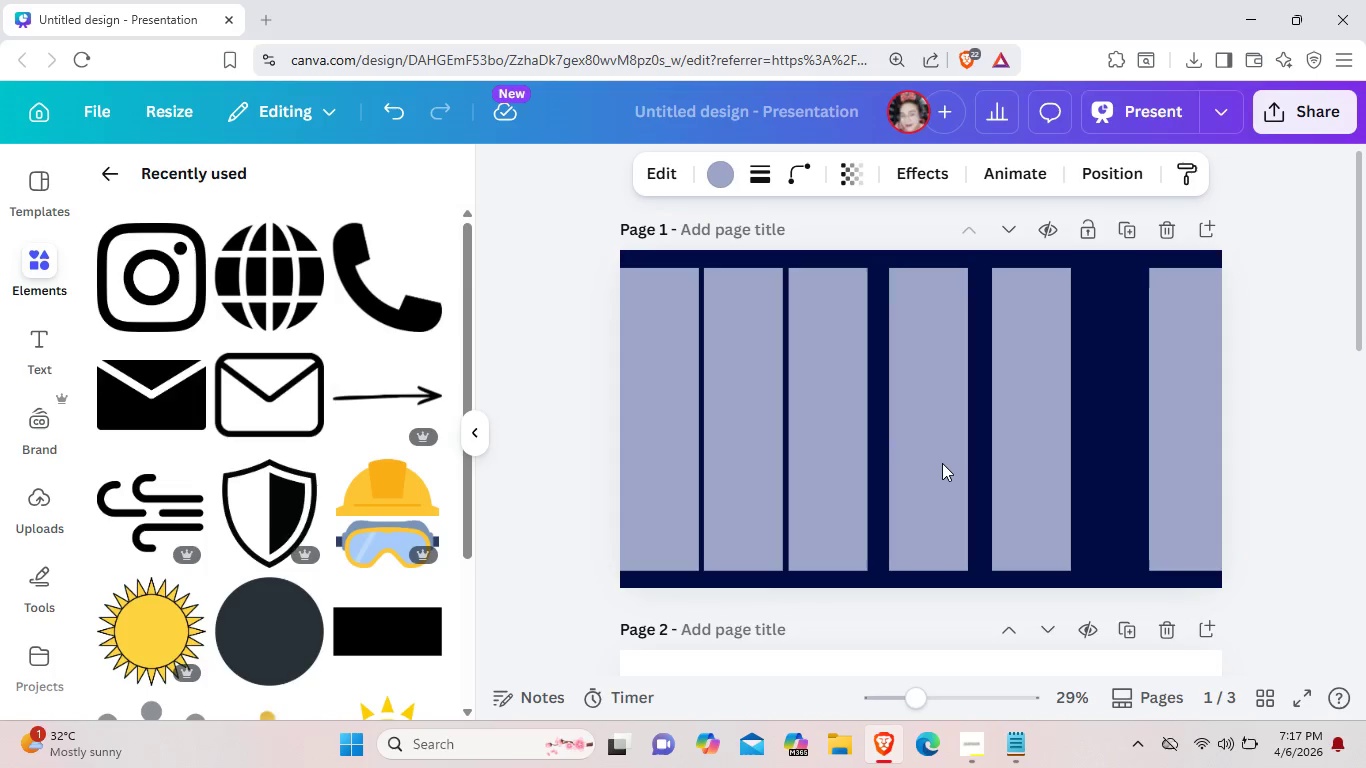 
key(ArrowLeft)
 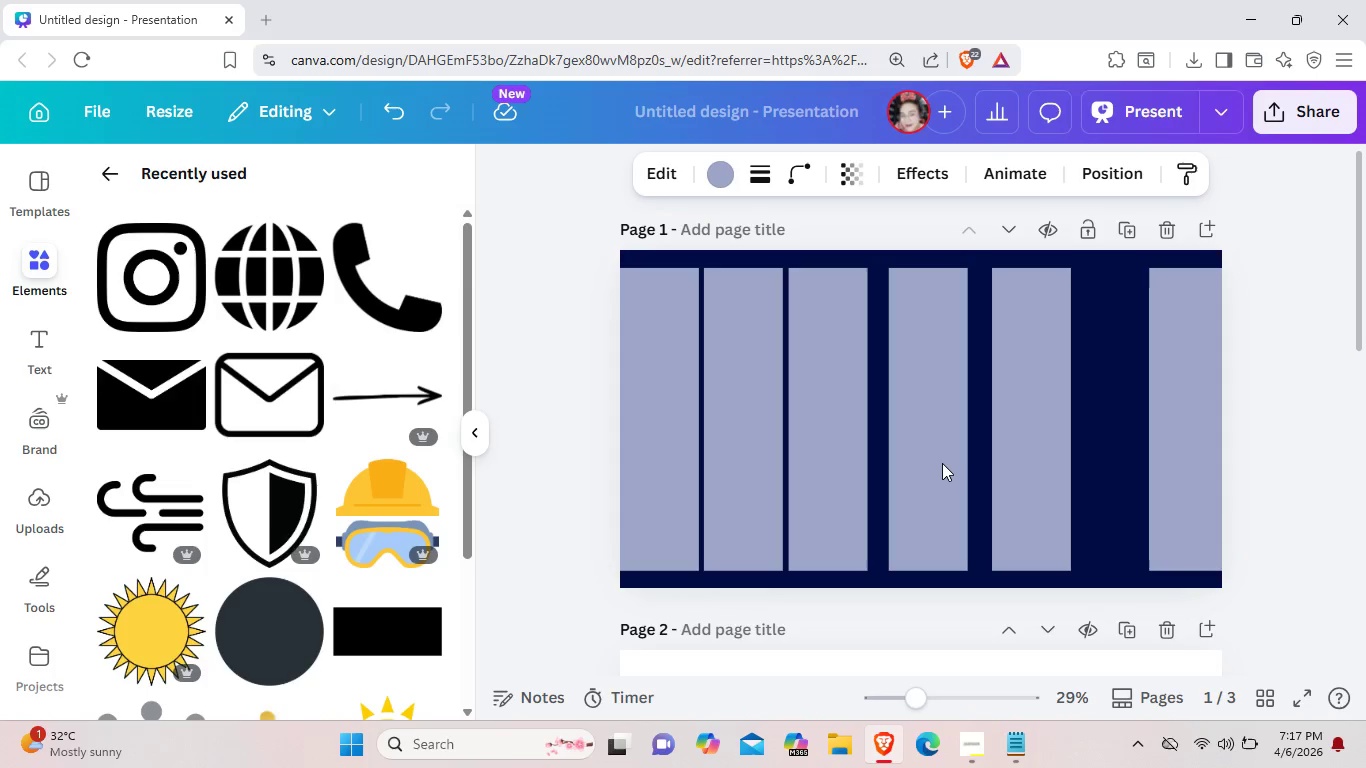 
key(ArrowLeft)
 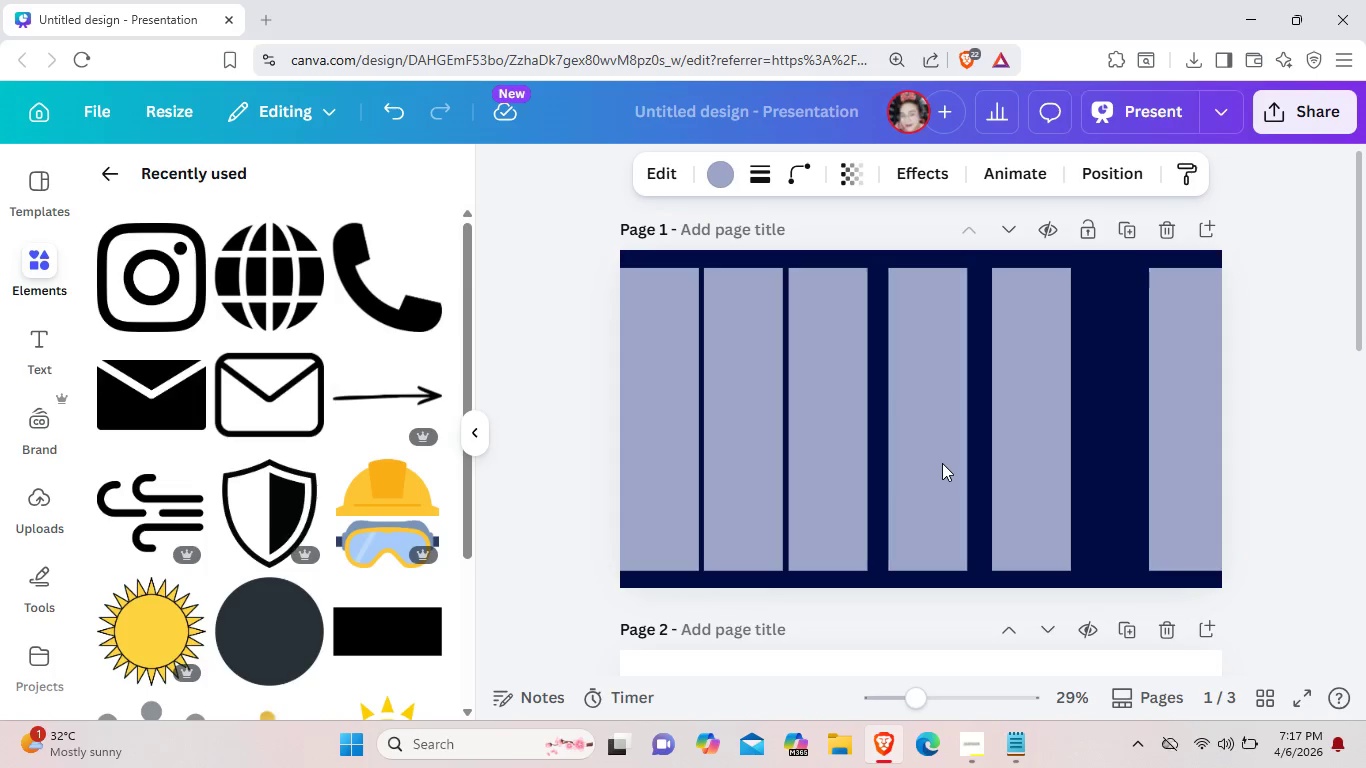 
key(ArrowLeft)
 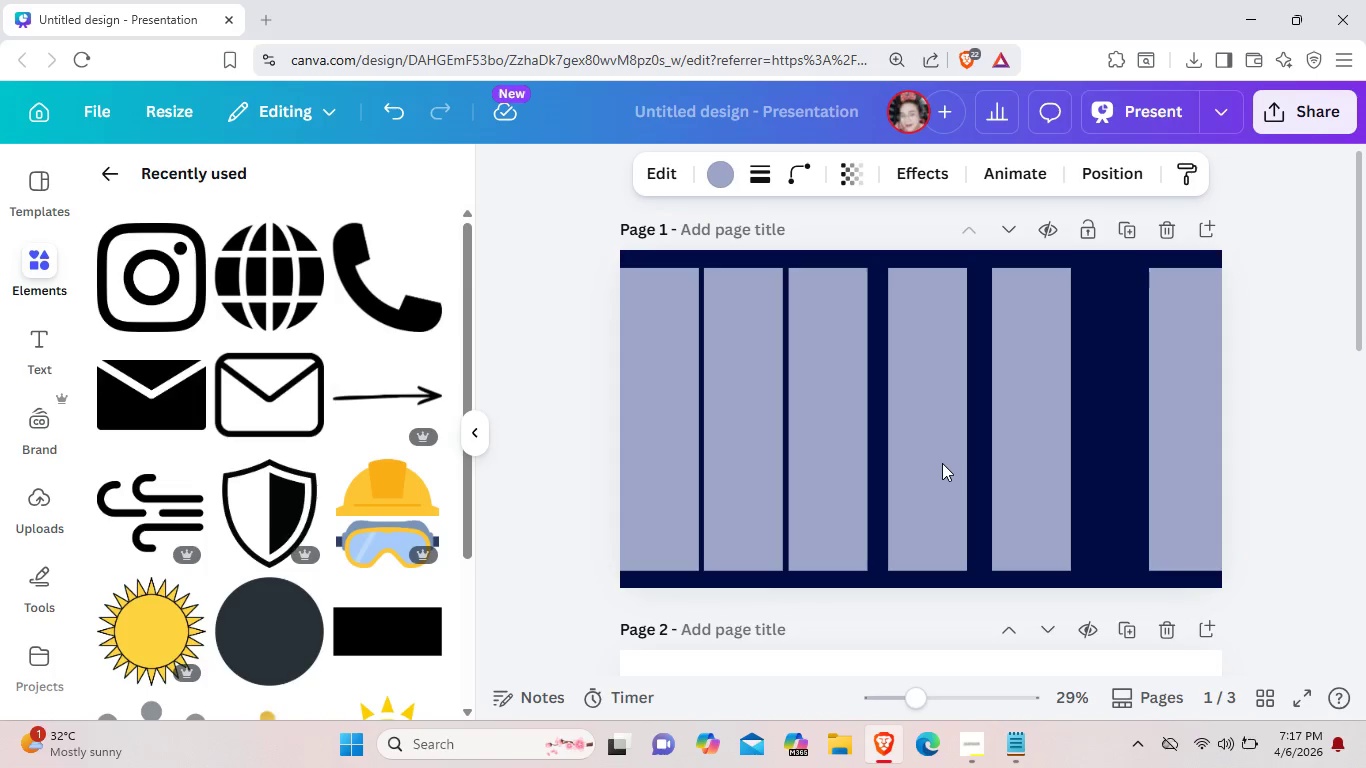 
key(ArrowLeft)
 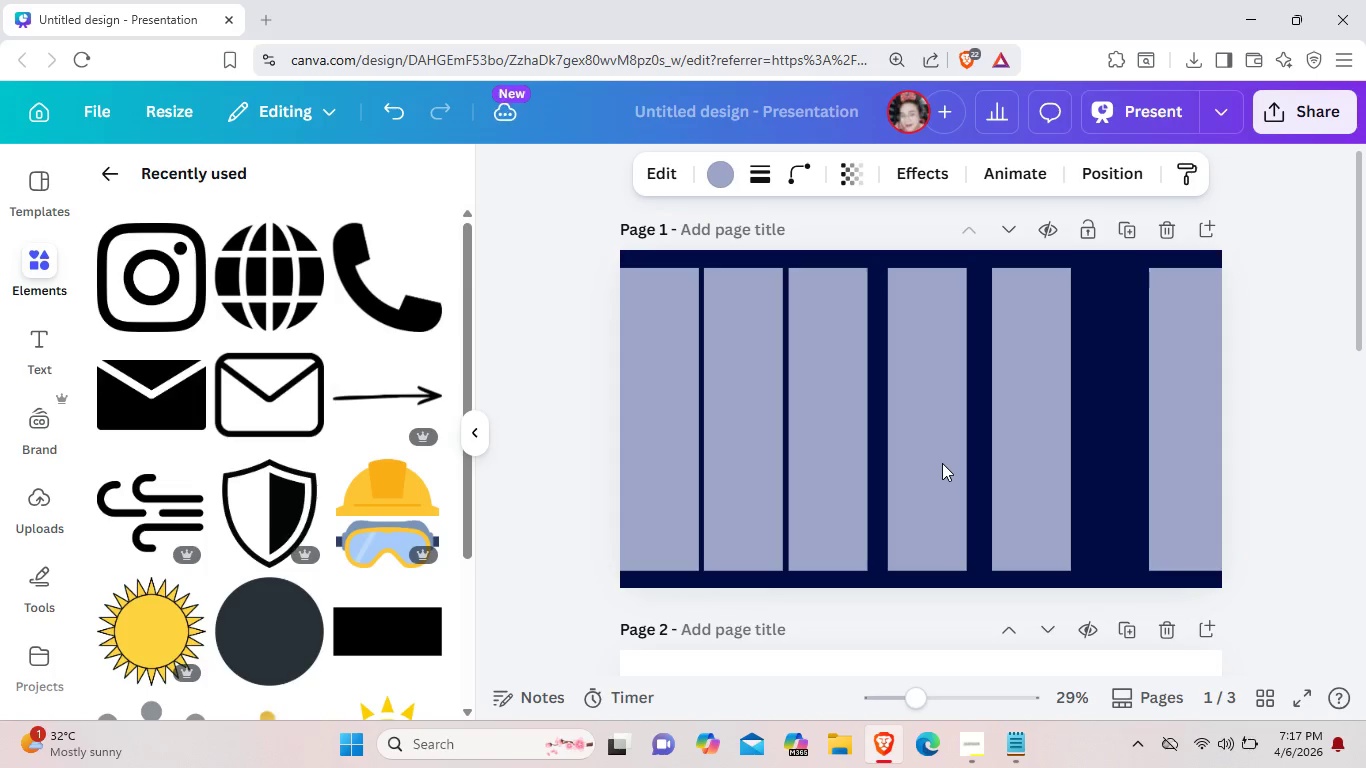 
key(ArrowLeft)
 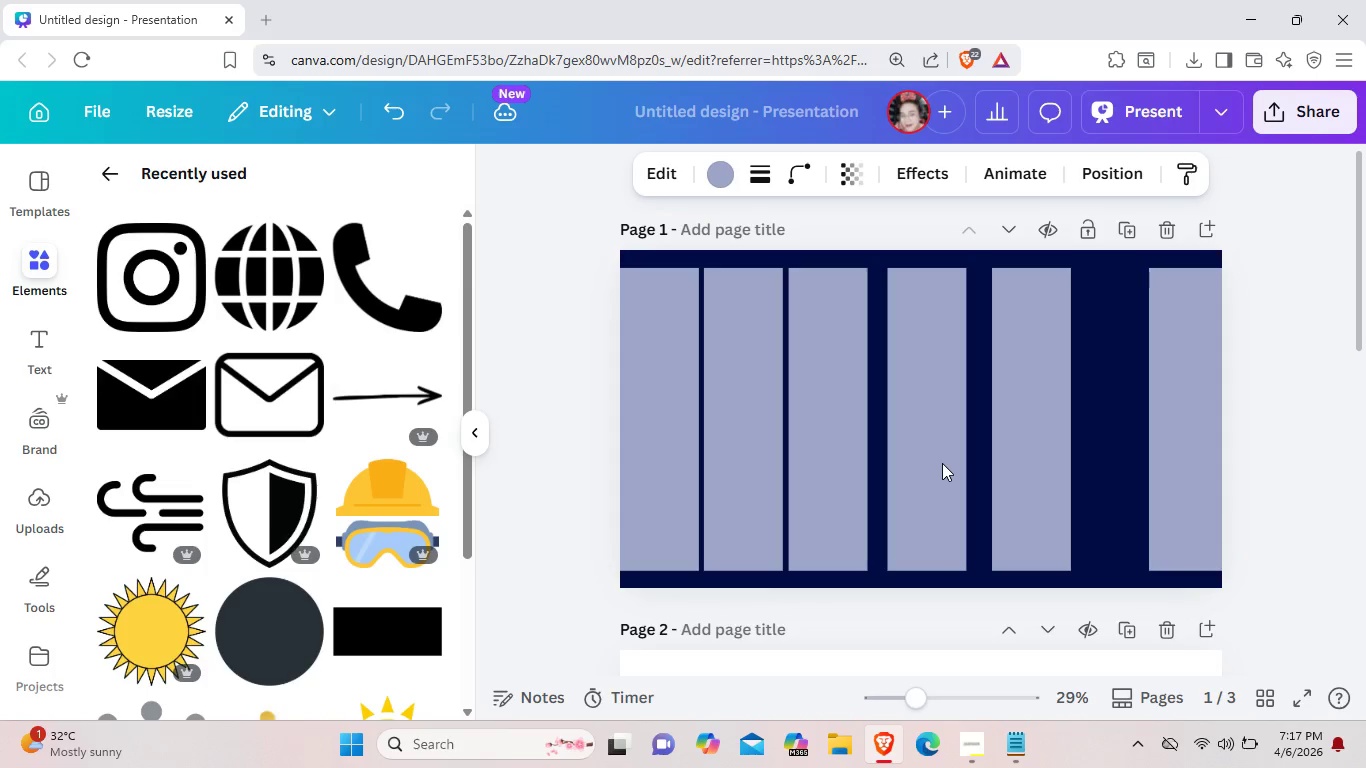 
key(ArrowLeft)
 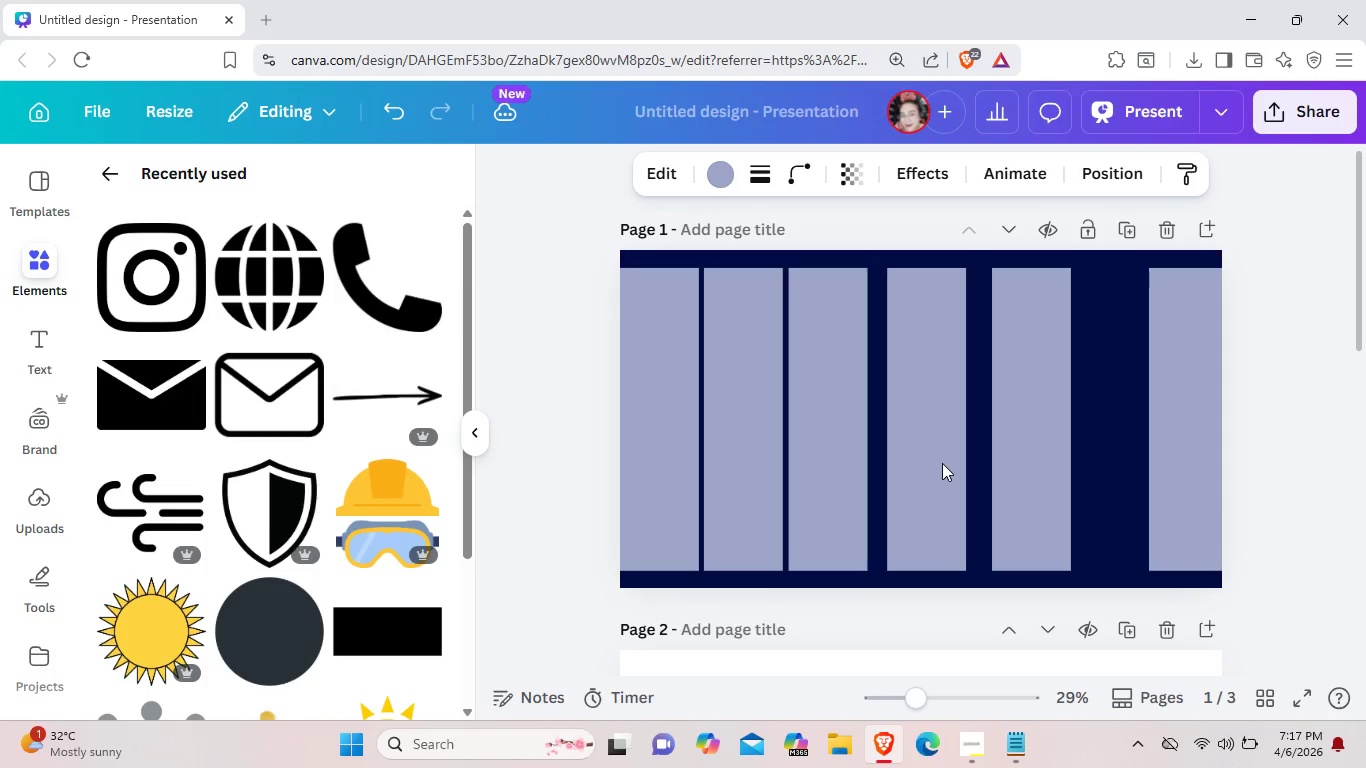 
key(ArrowLeft)
 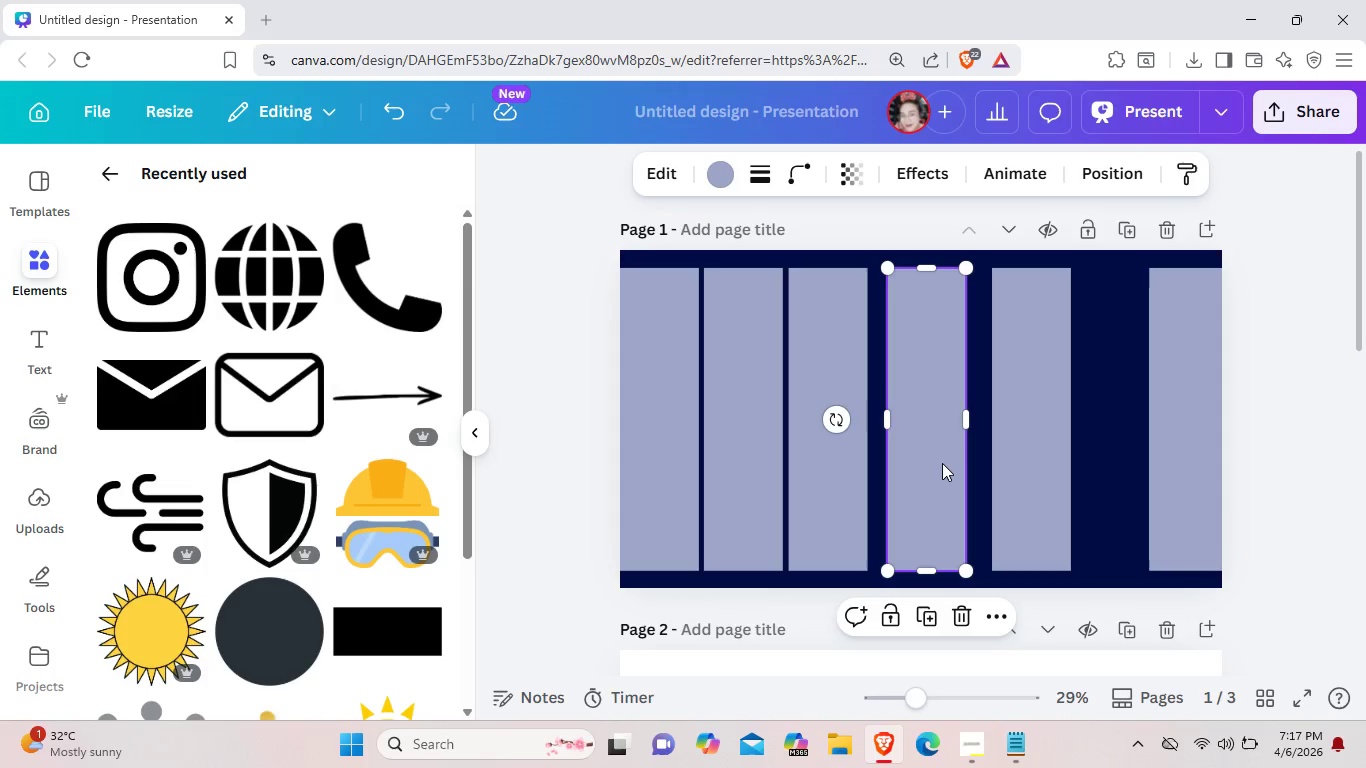 
left_click_drag(start_coordinate=[942, 463], to_coordinate=[929, 469])
 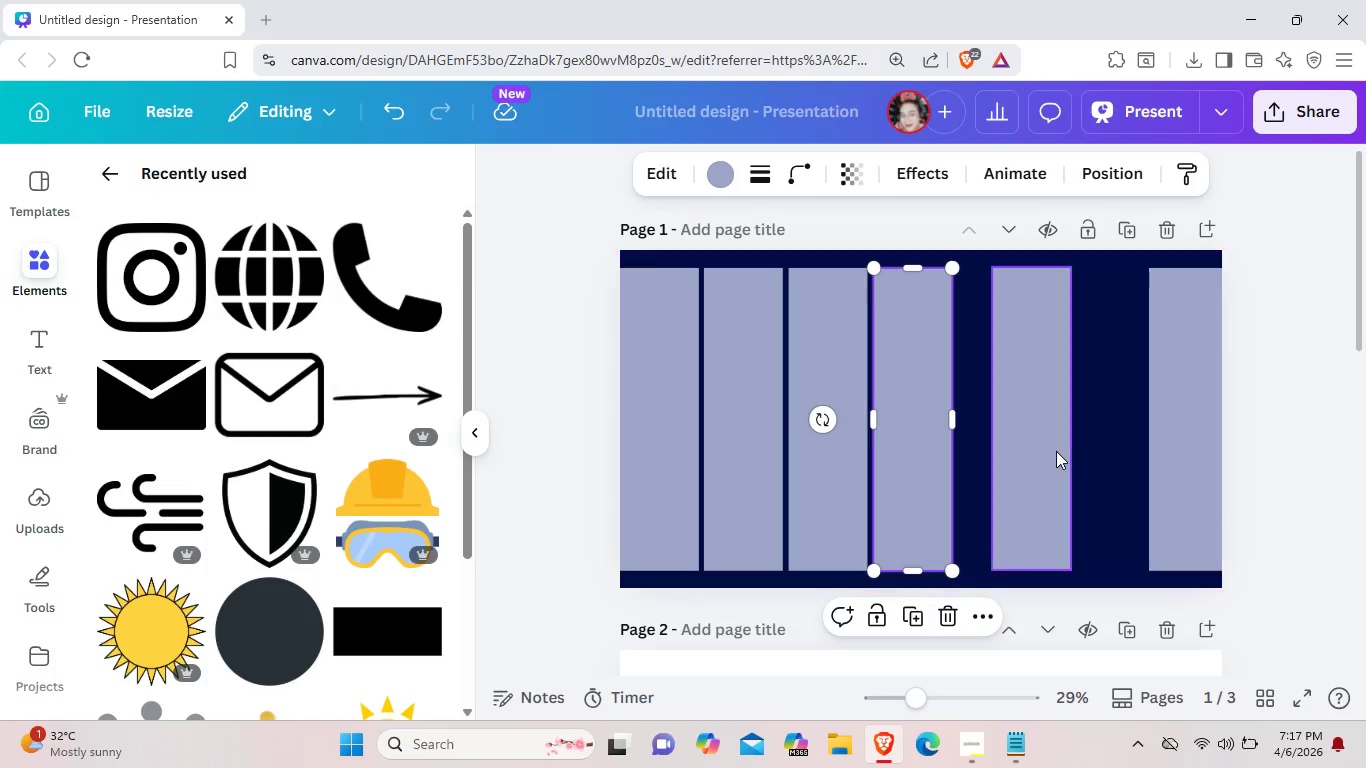 
left_click([1056, 451])
 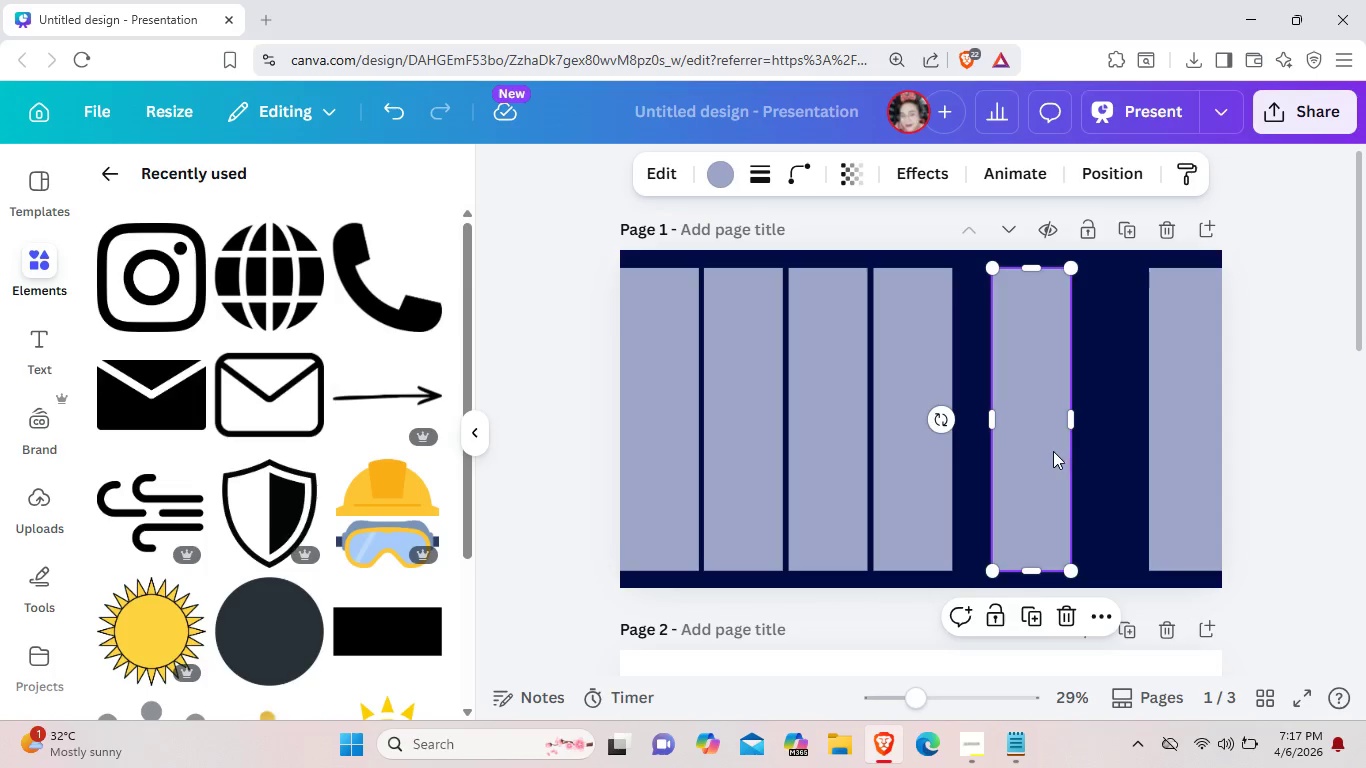 
left_click_drag(start_coordinate=[1054, 451], to_coordinate=[1022, 446])
 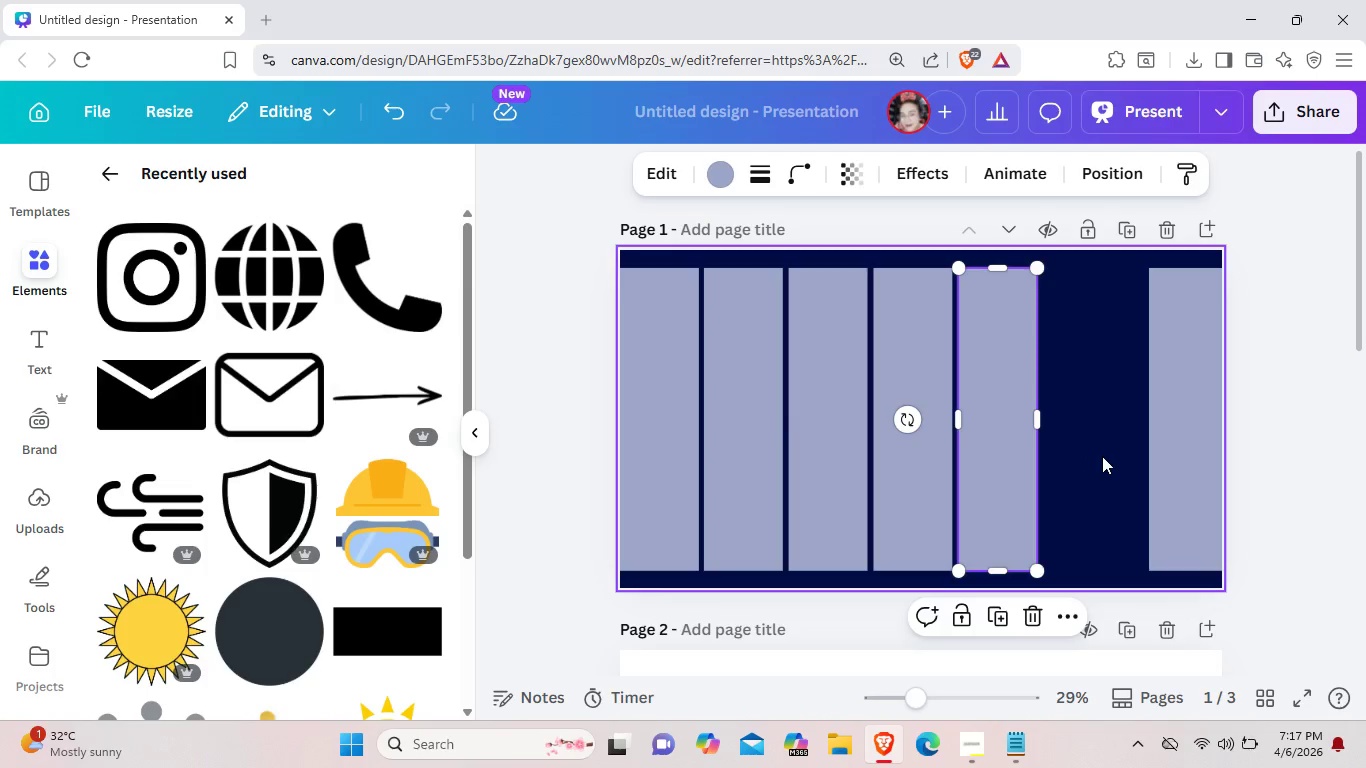 
left_click([1102, 456])
 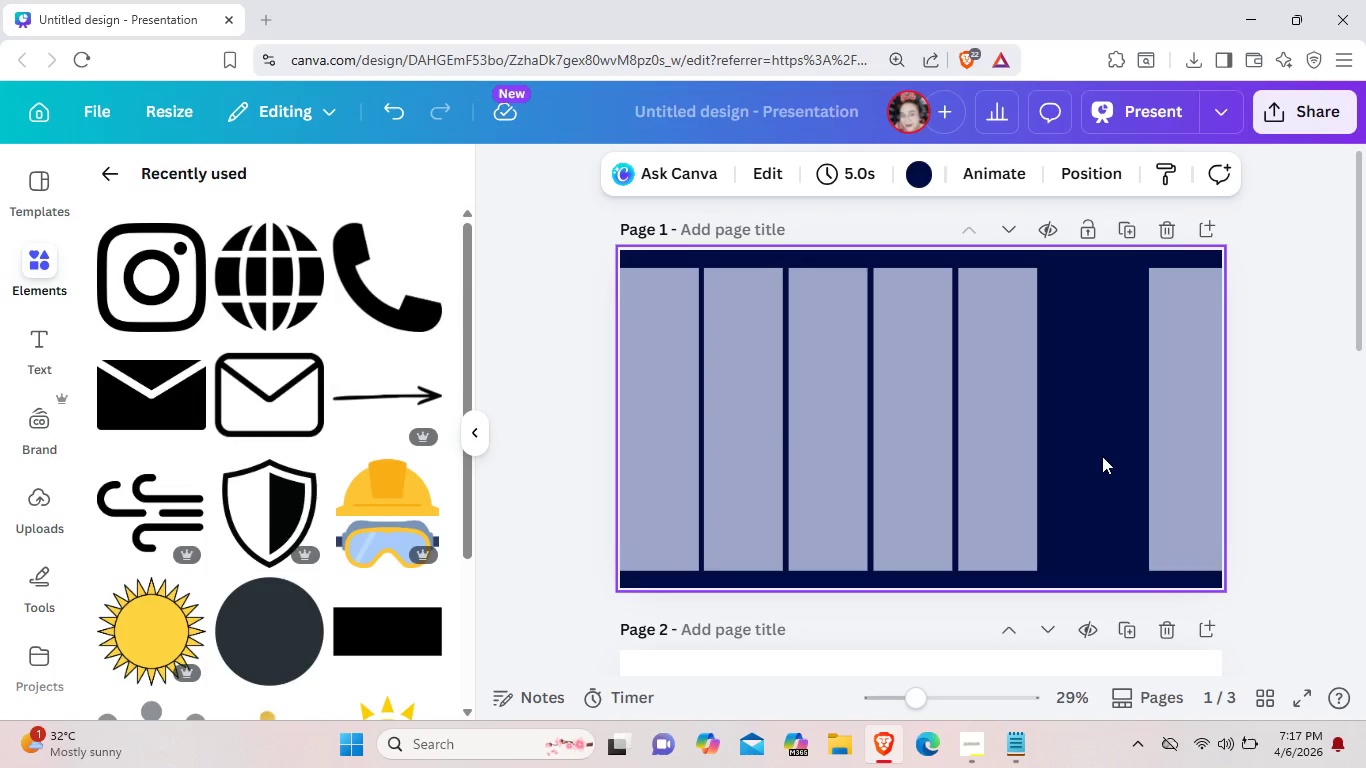 
key(Control+V)
 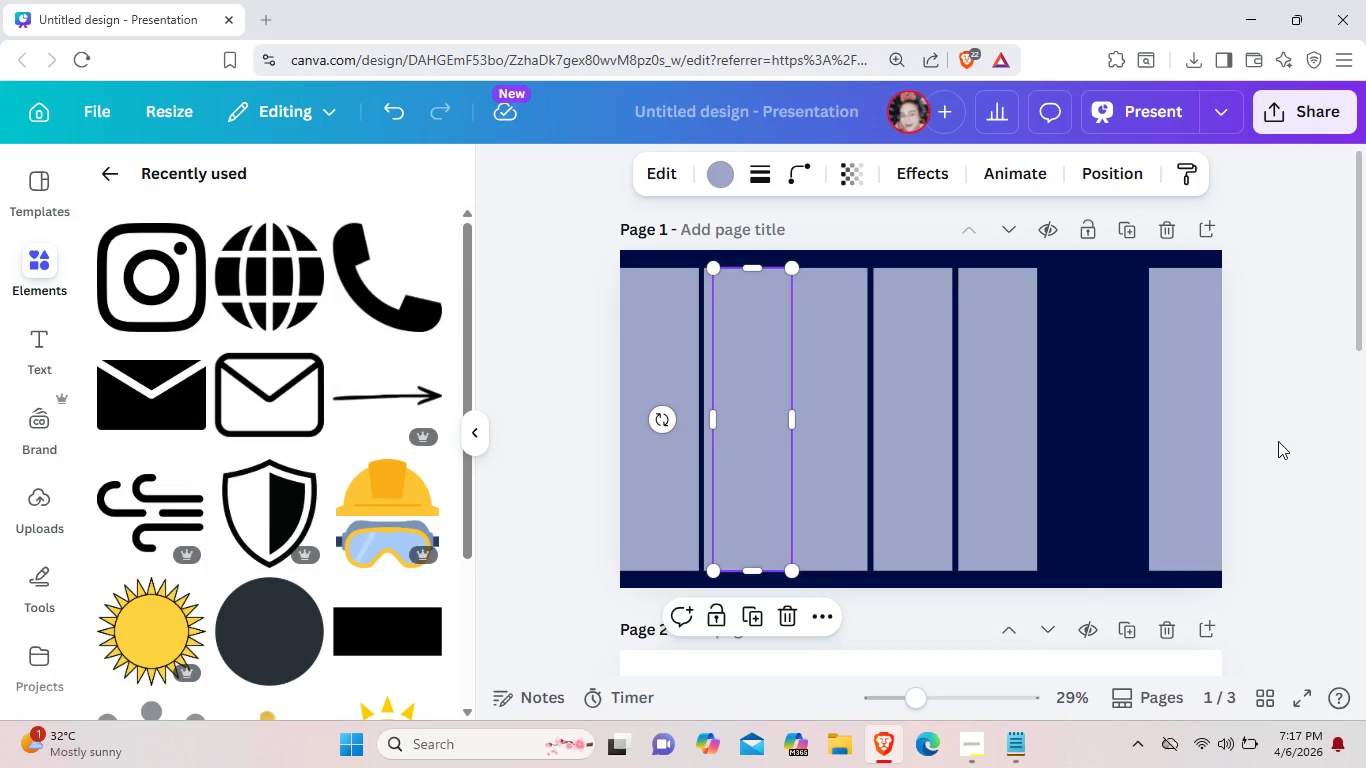 
left_click_drag(start_coordinate=[1279, 440], to_coordinate=[1270, 444])
 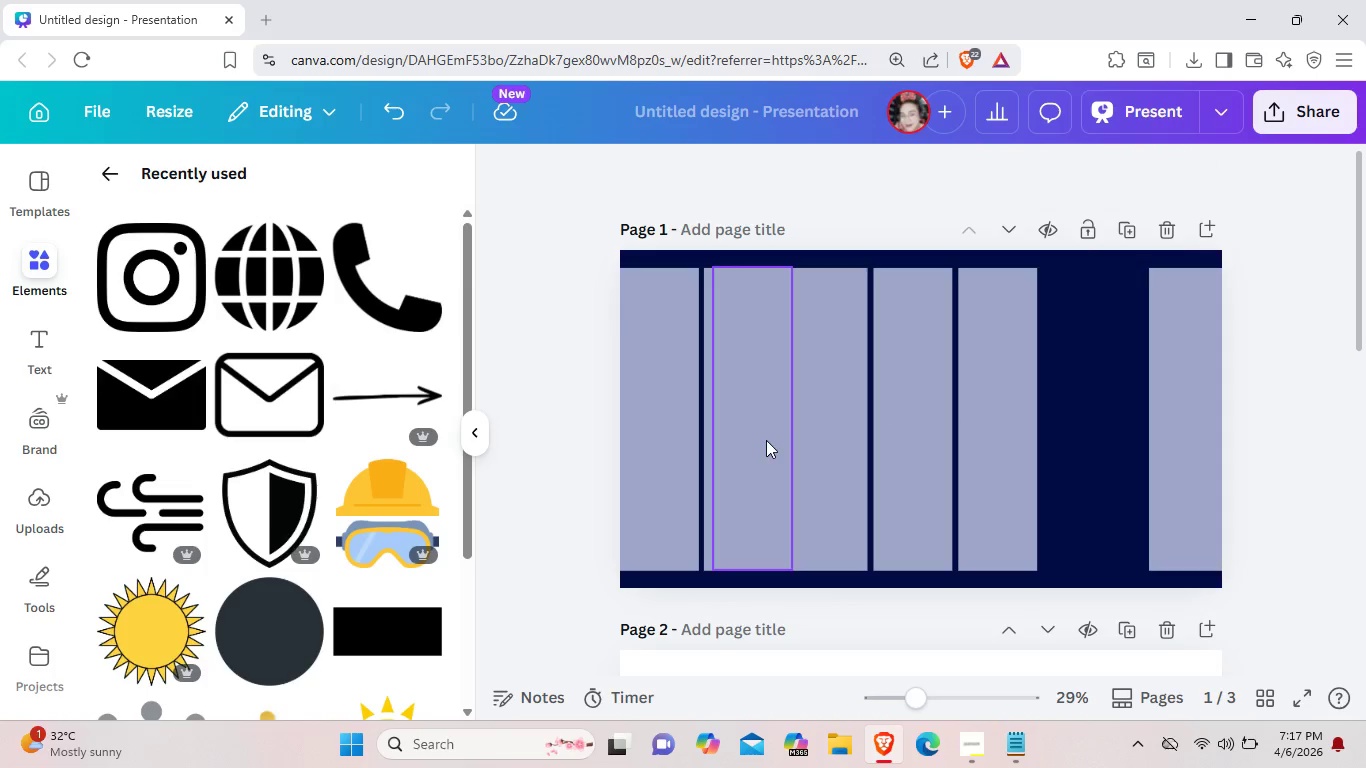 
left_click_drag(start_coordinate=[766, 440], to_coordinate=[1098, 438])
 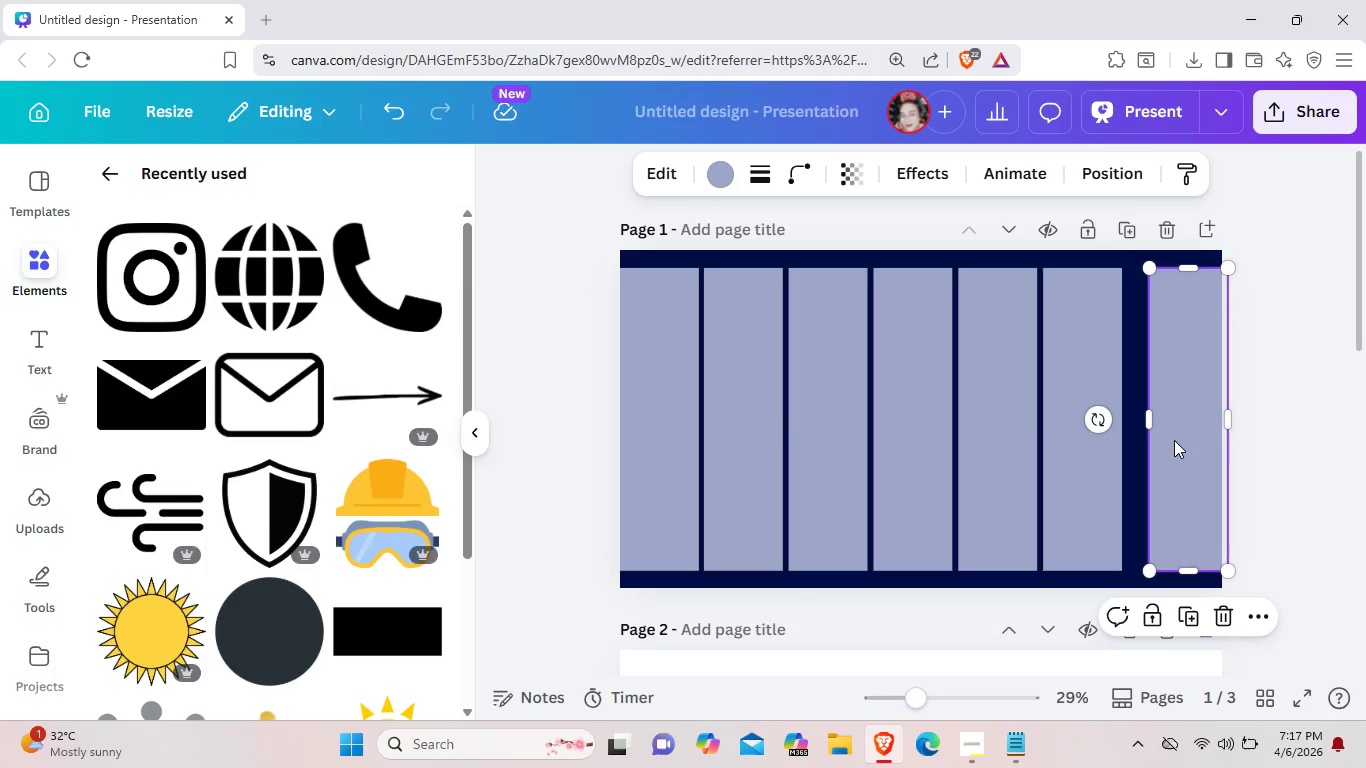 
left_click([1174, 440])
 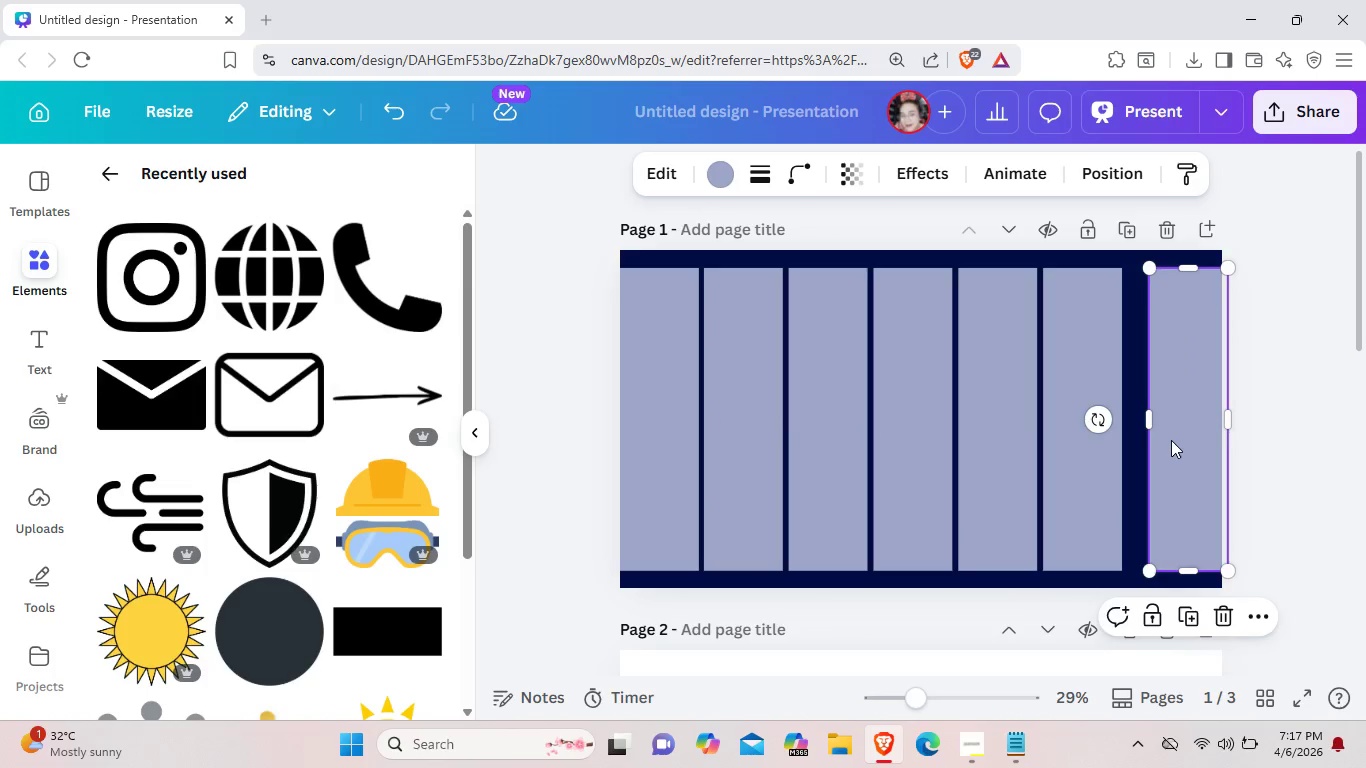 
left_click_drag(start_coordinate=[1174, 440], to_coordinate=[1164, 440])
 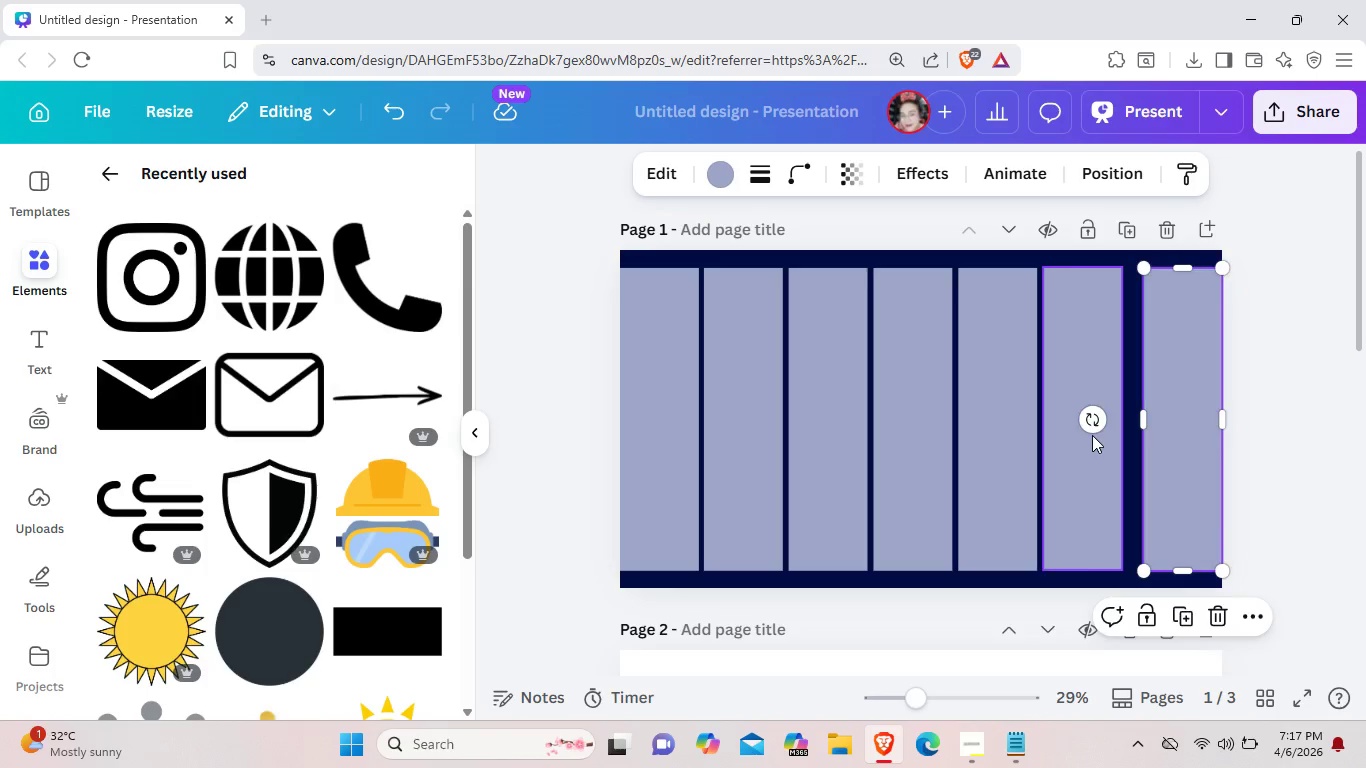 
left_click_drag(start_coordinate=[1092, 435], to_coordinate=[1103, 436])
 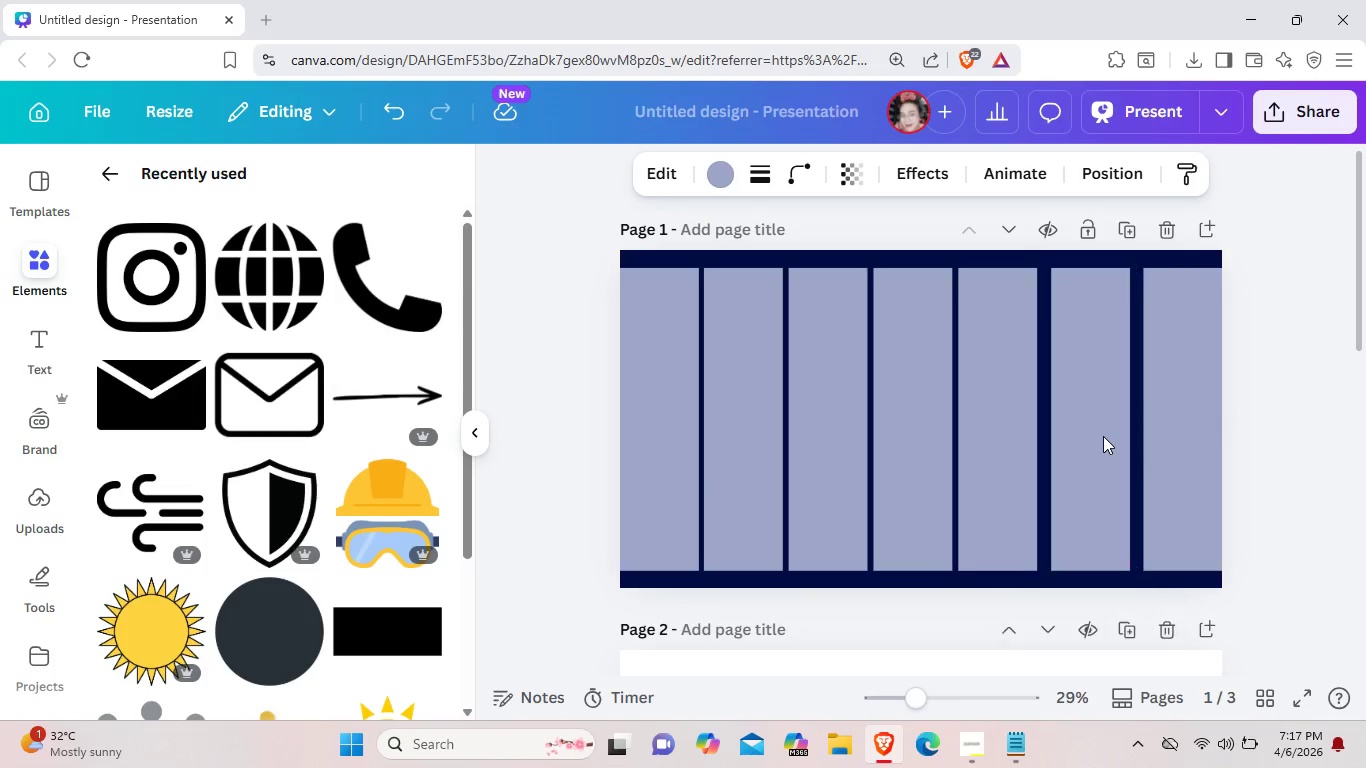 
key(ArrowRight)
 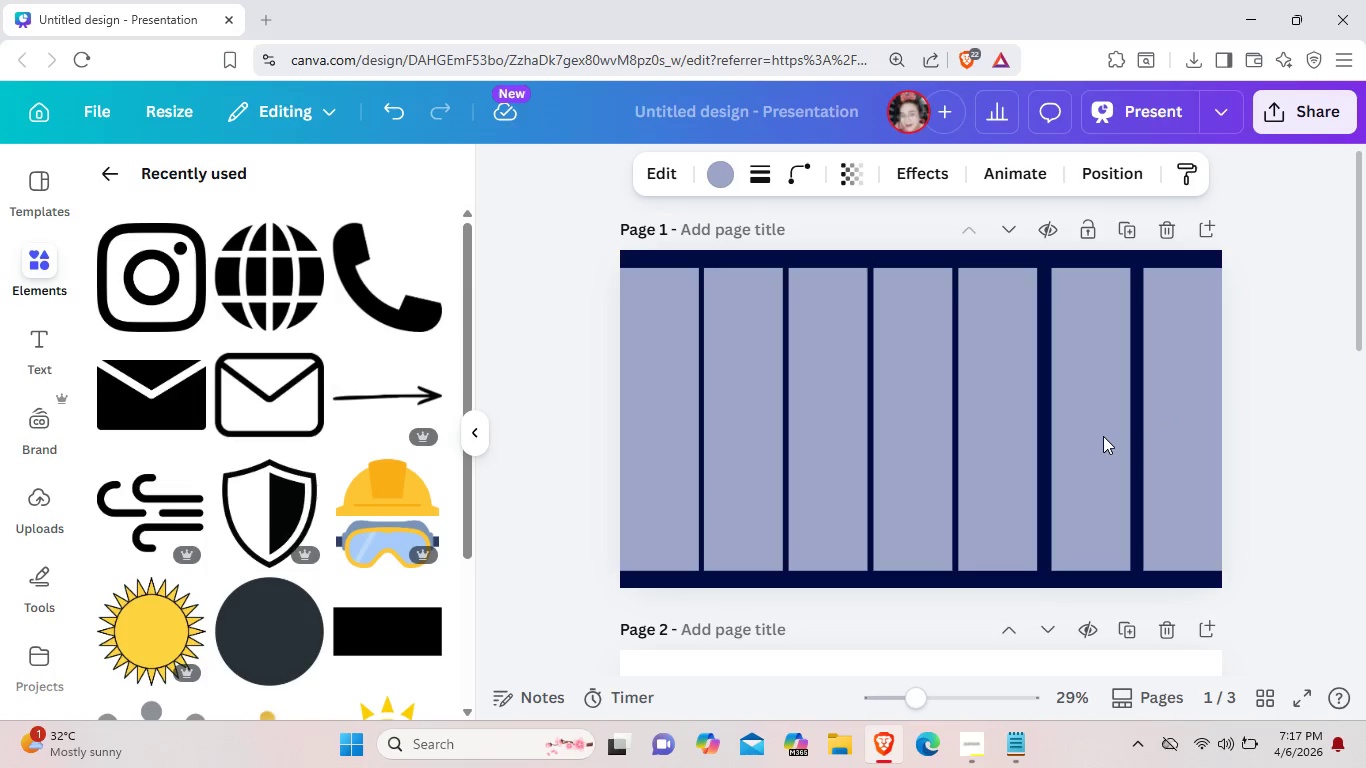 
key(ArrowRight)
 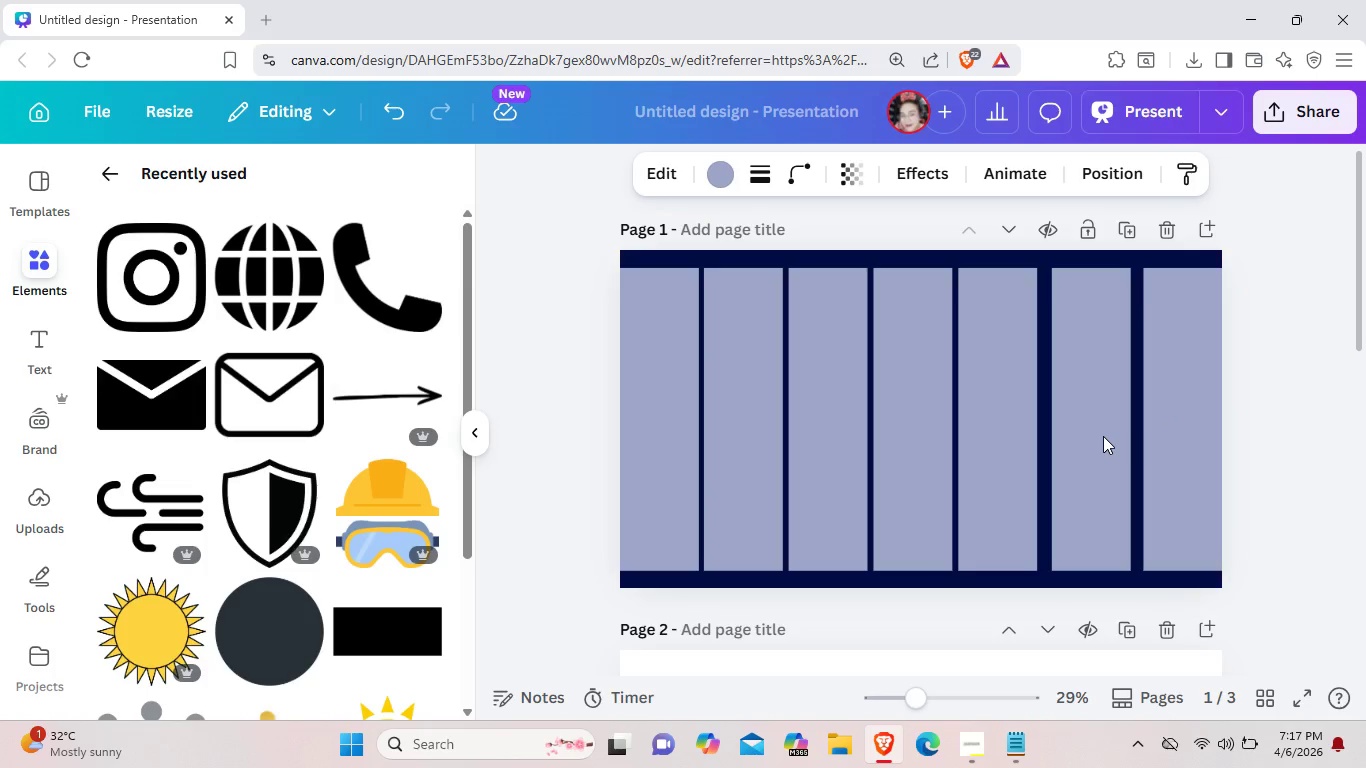 
key(ArrowRight)
 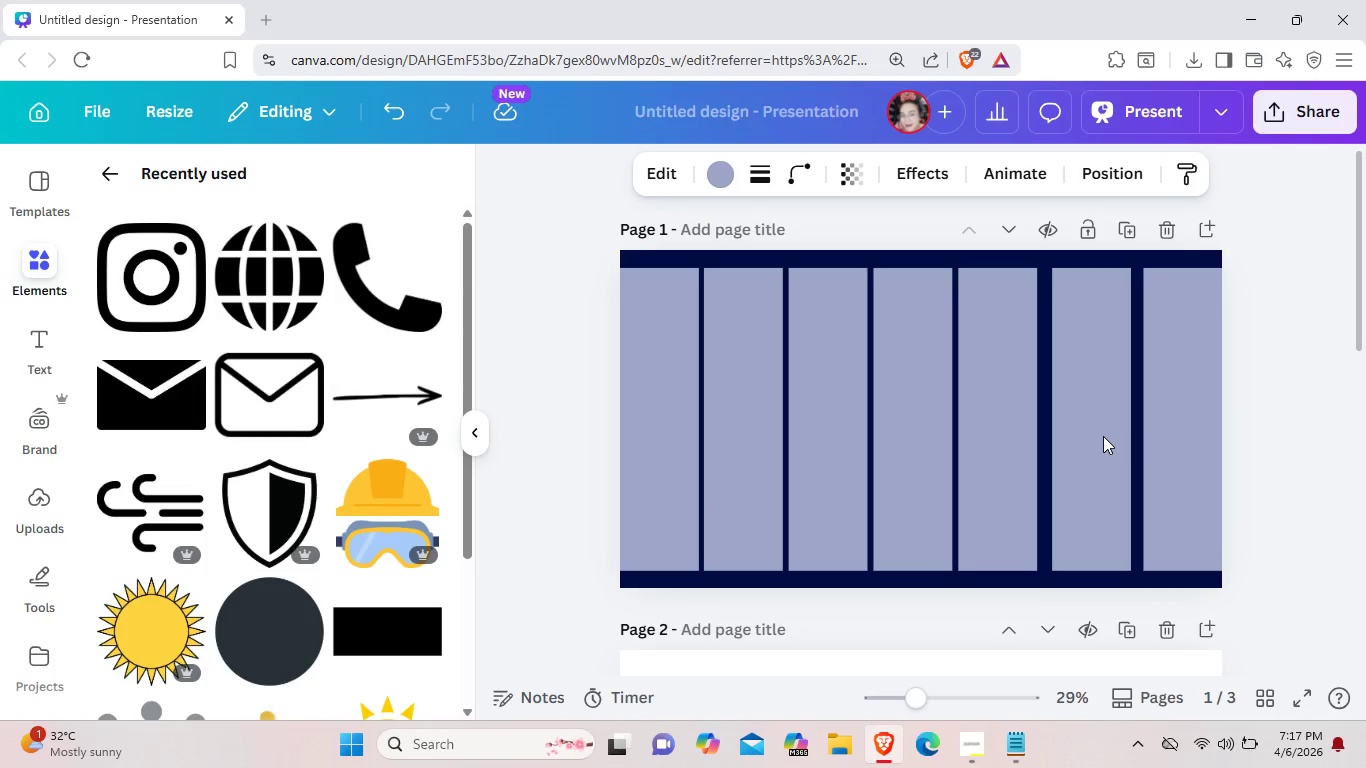 
key(ArrowRight)
 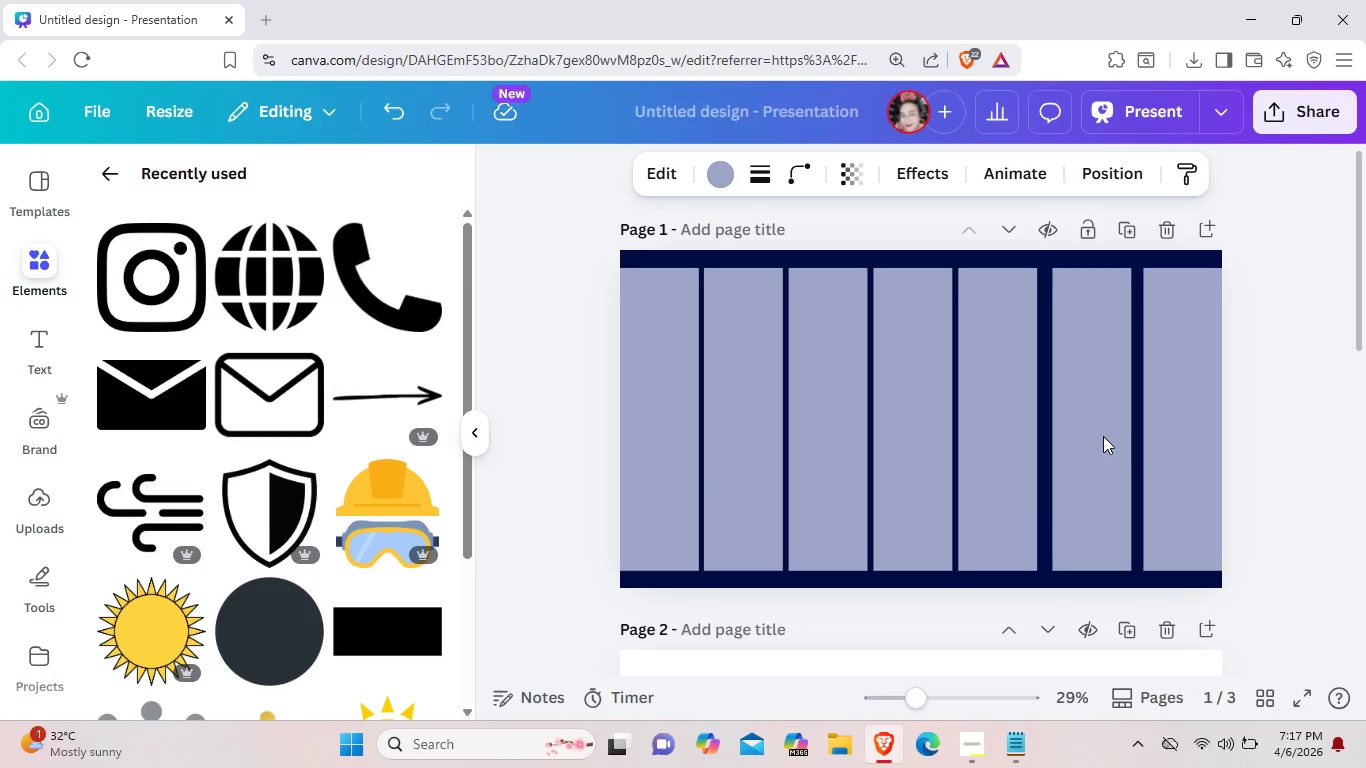 
key(ArrowRight)
 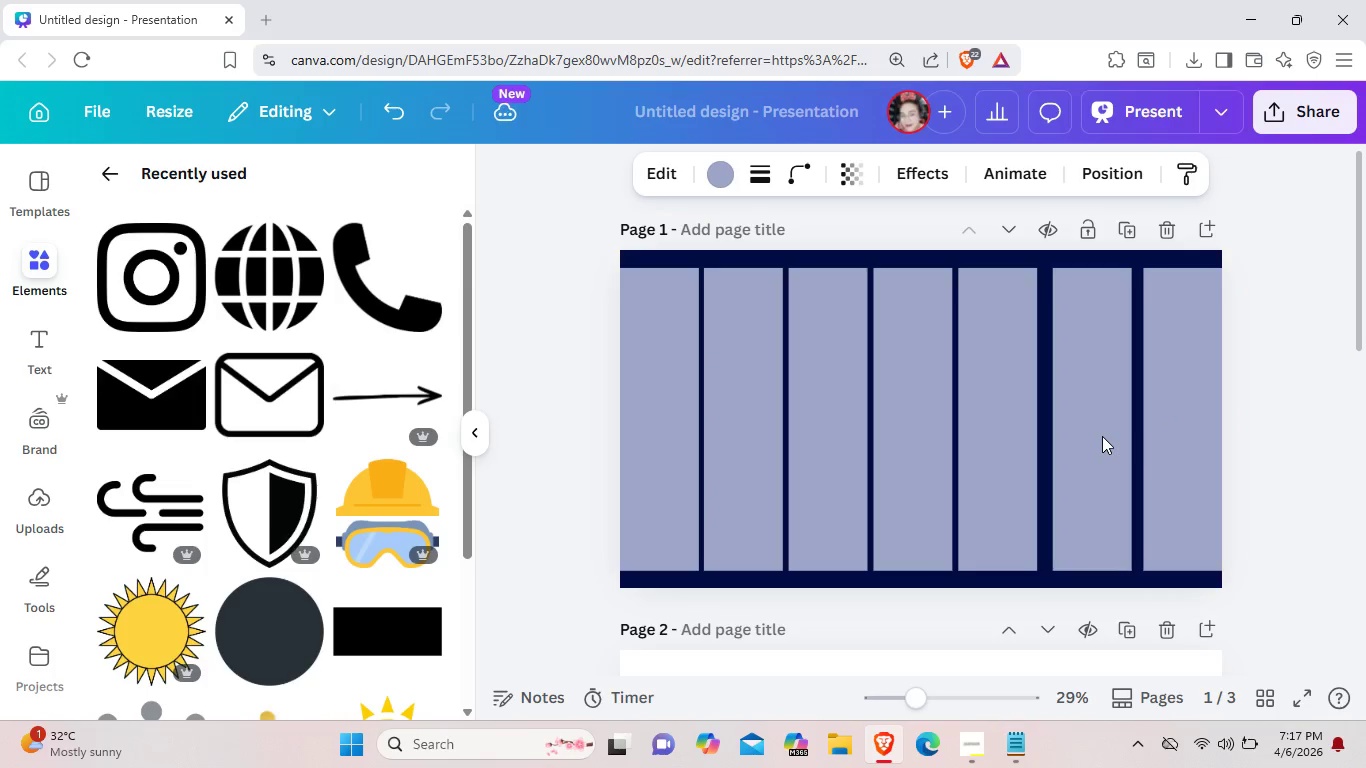 
key(ArrowRight)
 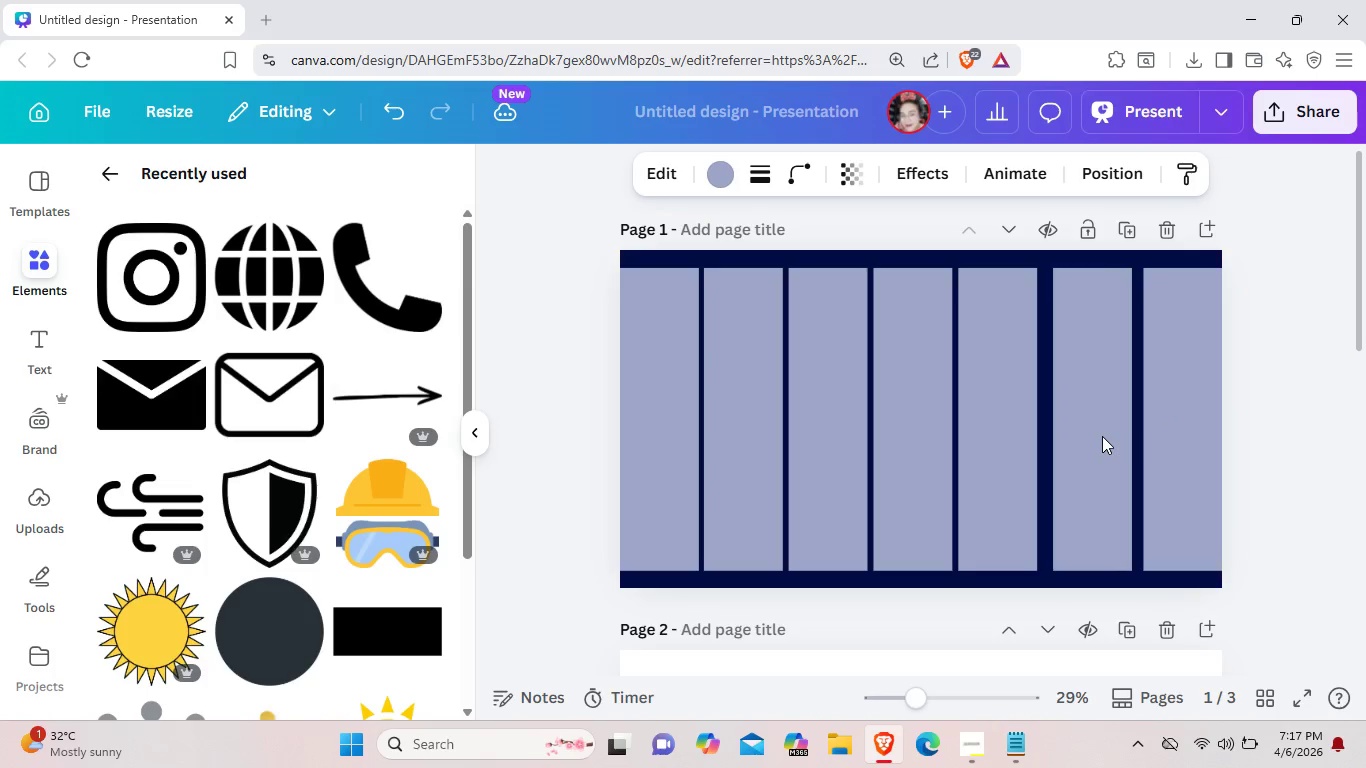 
key(ArrowRight)
 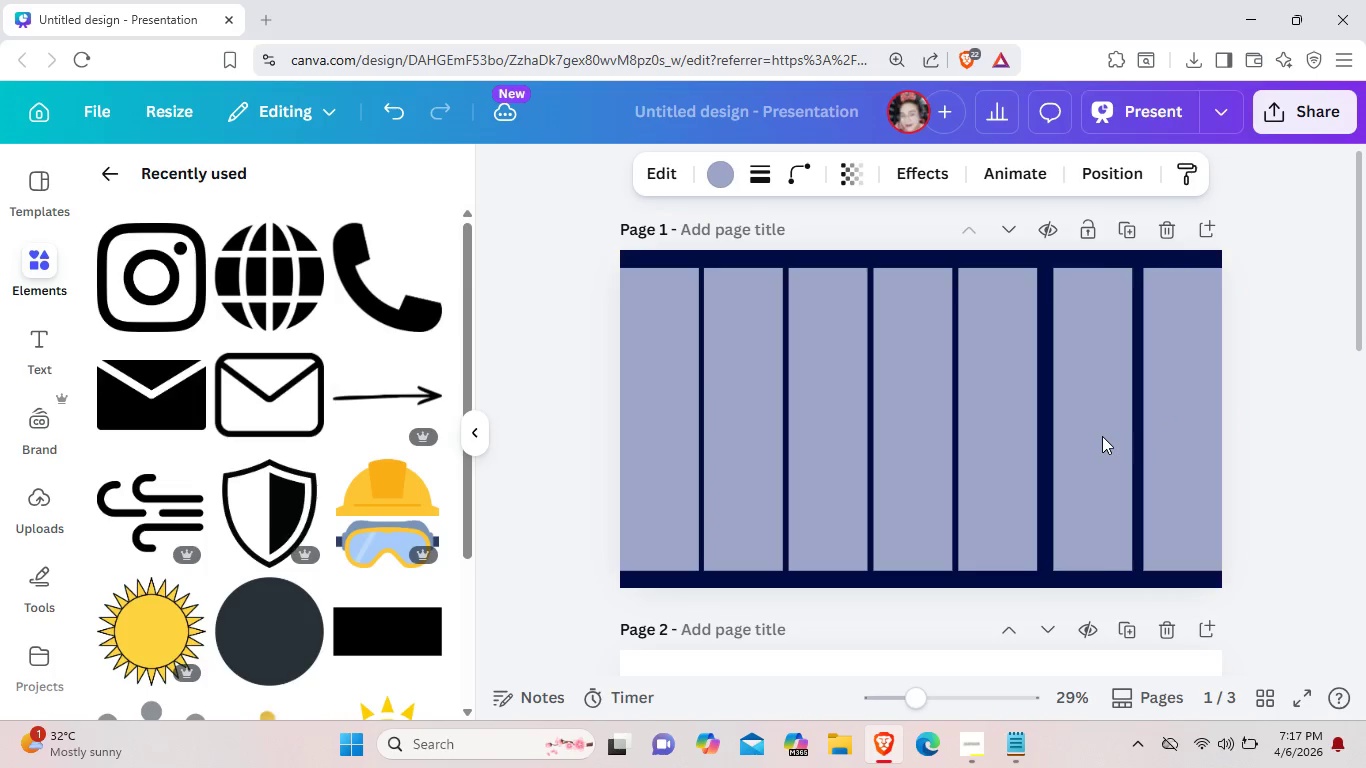 
key(ArrowRight)
 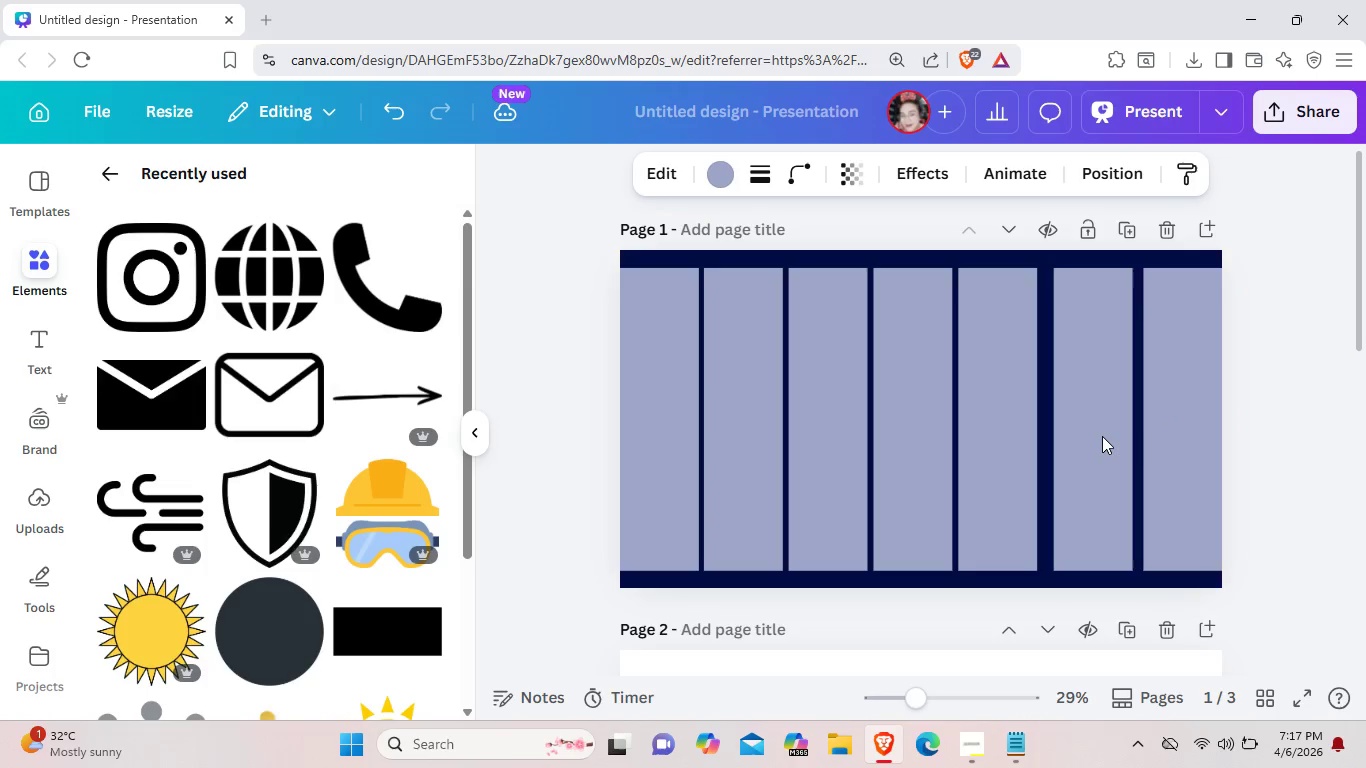 
key(ArrowRight)
 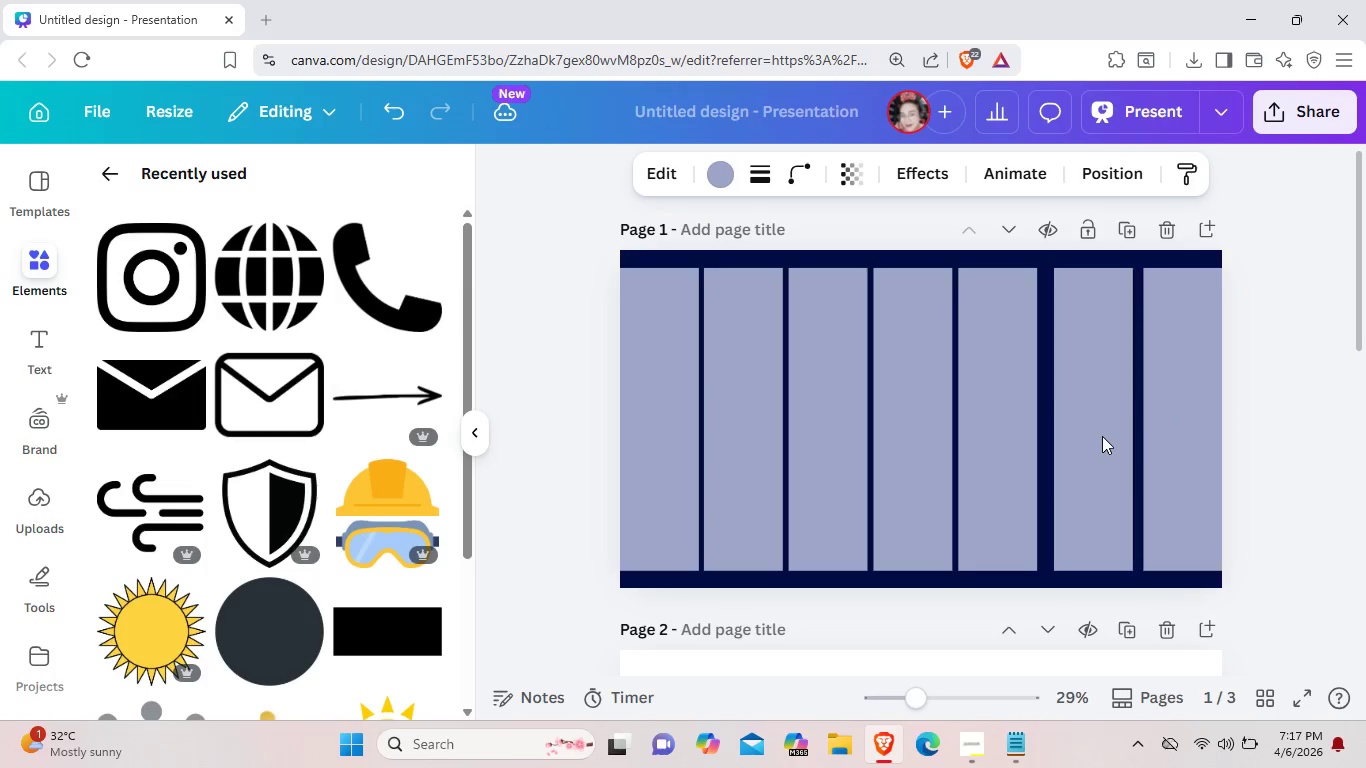 
key(ArrowRight)
 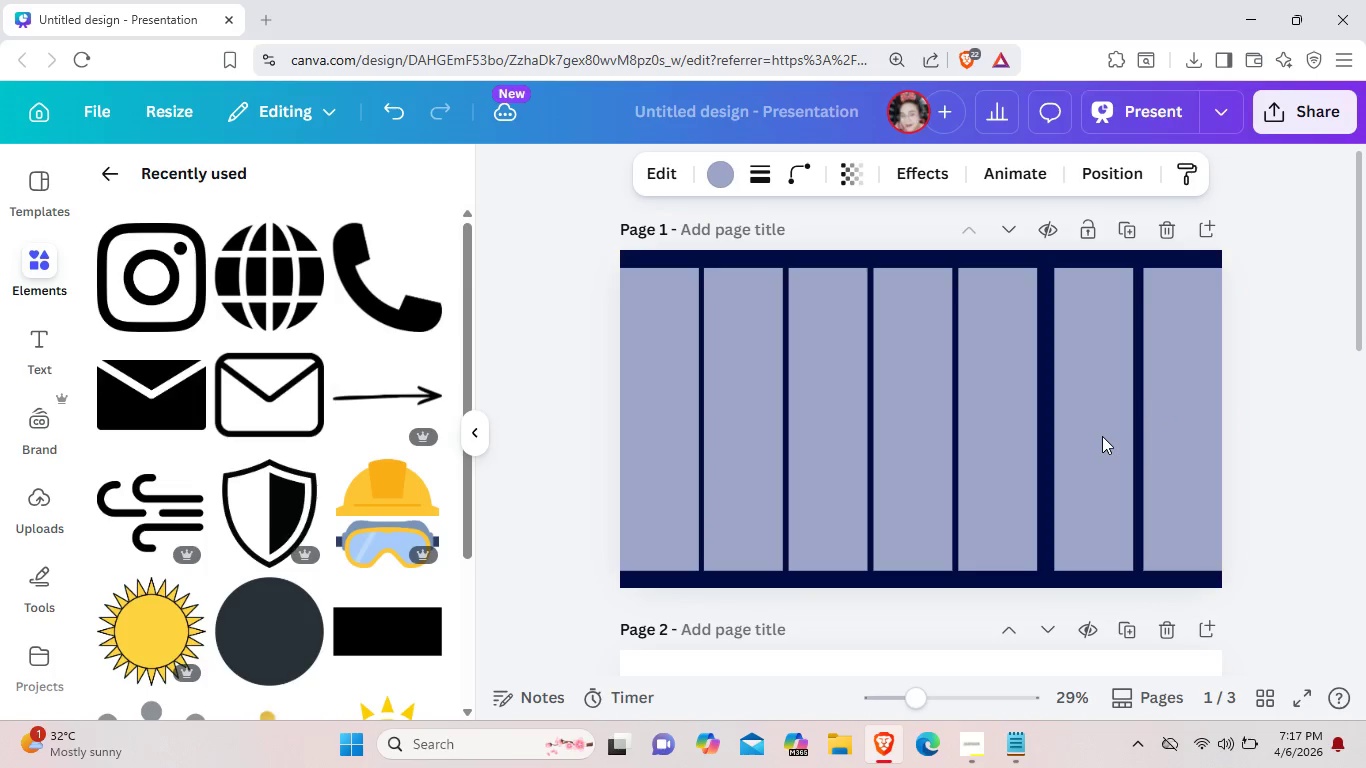 
key(ArrowRight)
 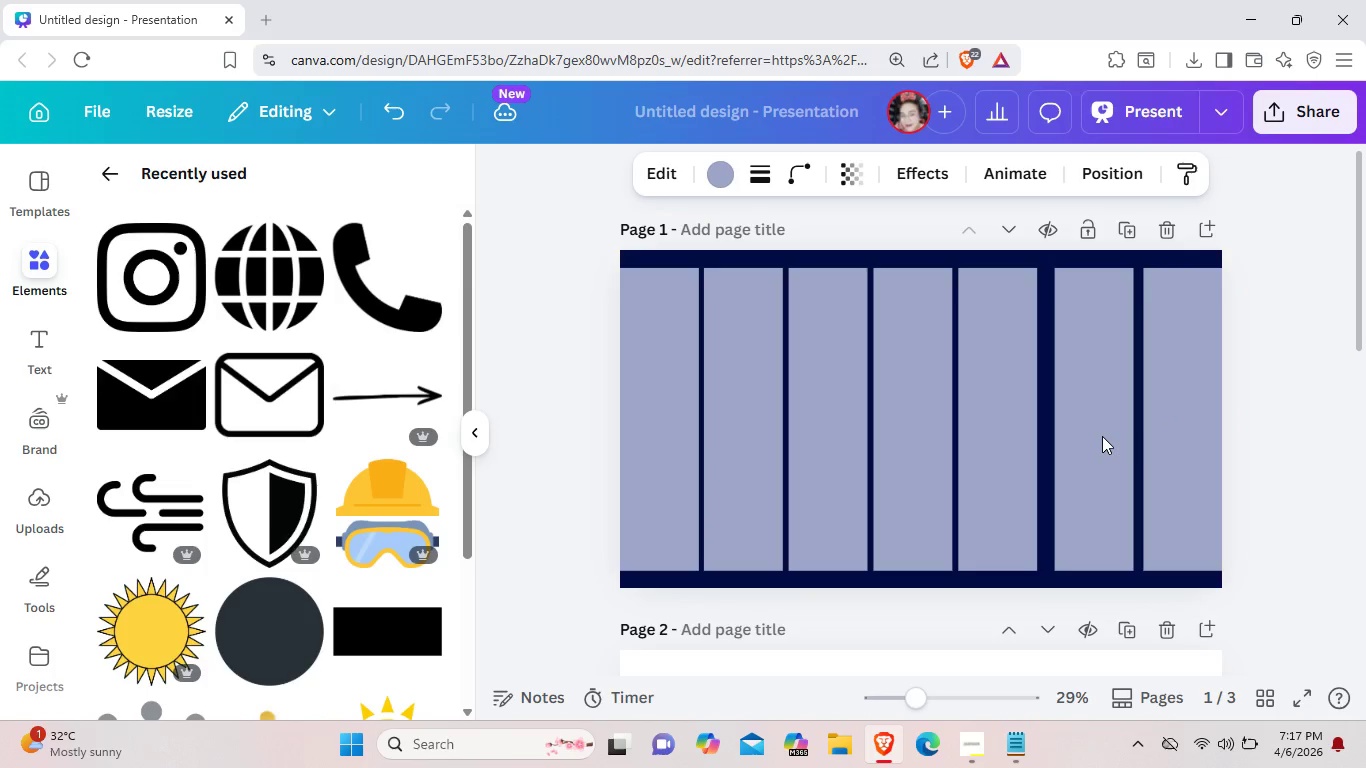 
key(ArrowRight)
 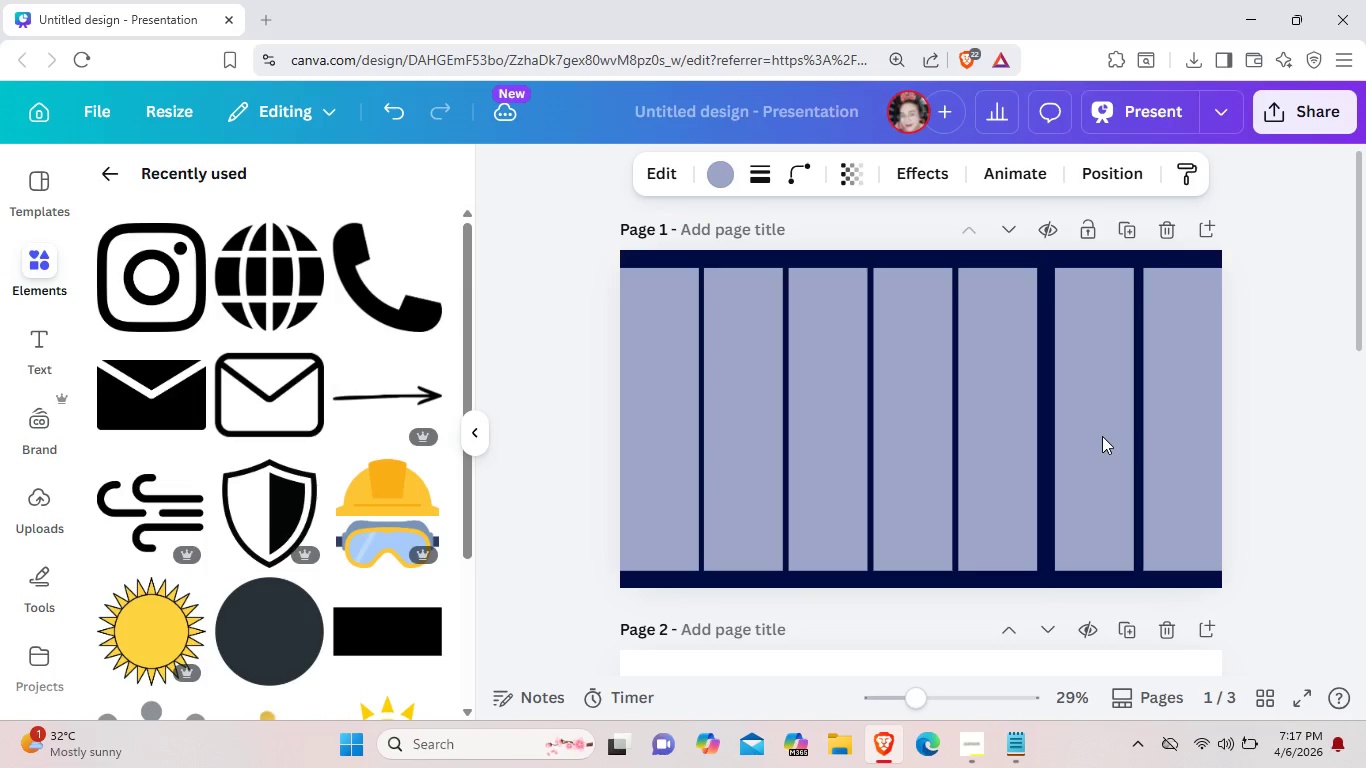 
key(ArrowRight)
 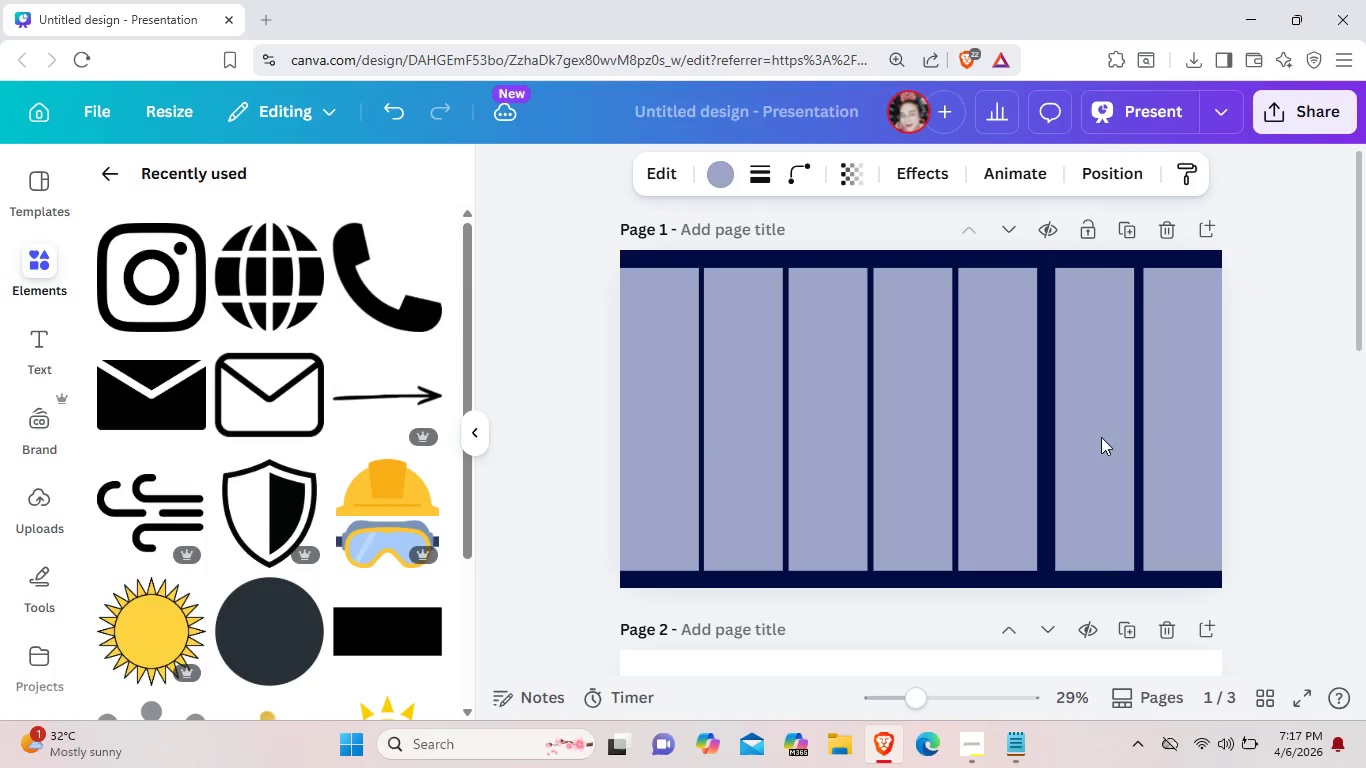 
key(ArrowRight)
 